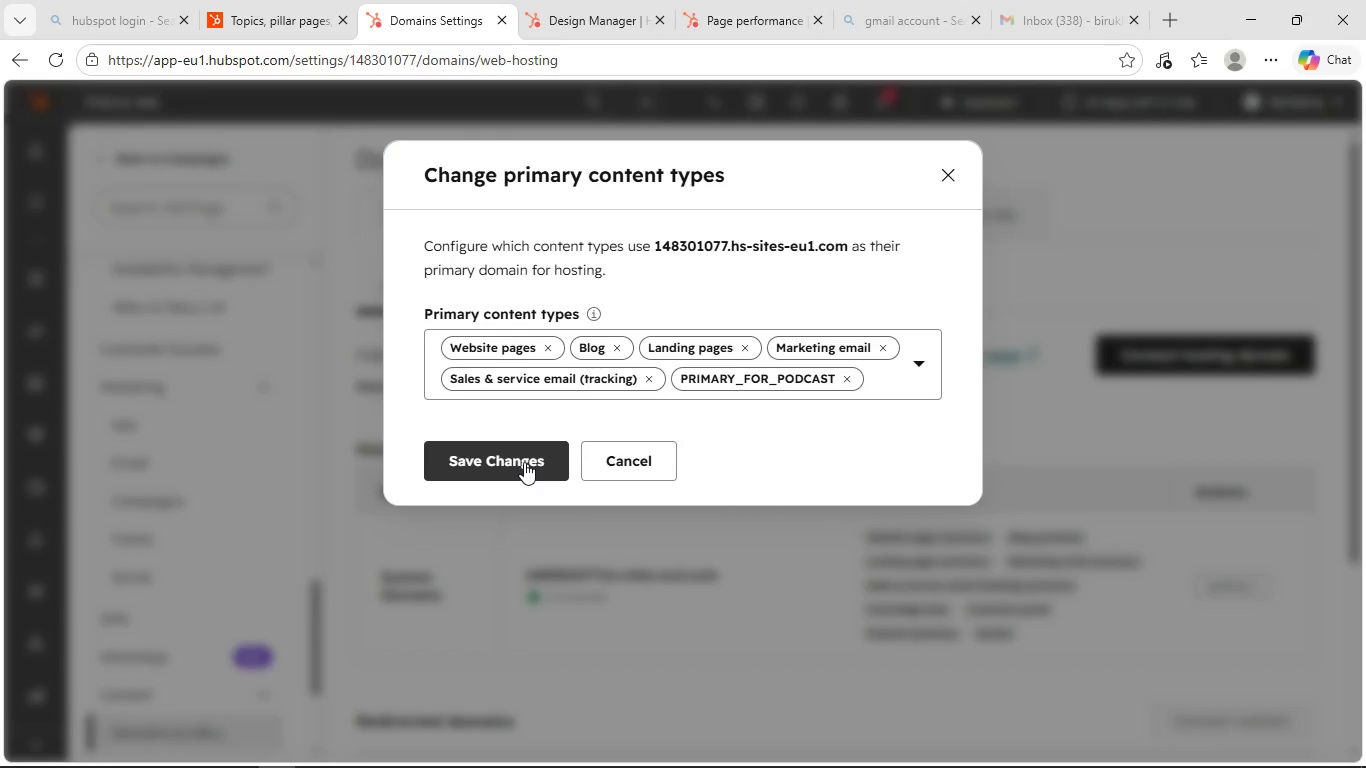 
left_click([951, 163])
 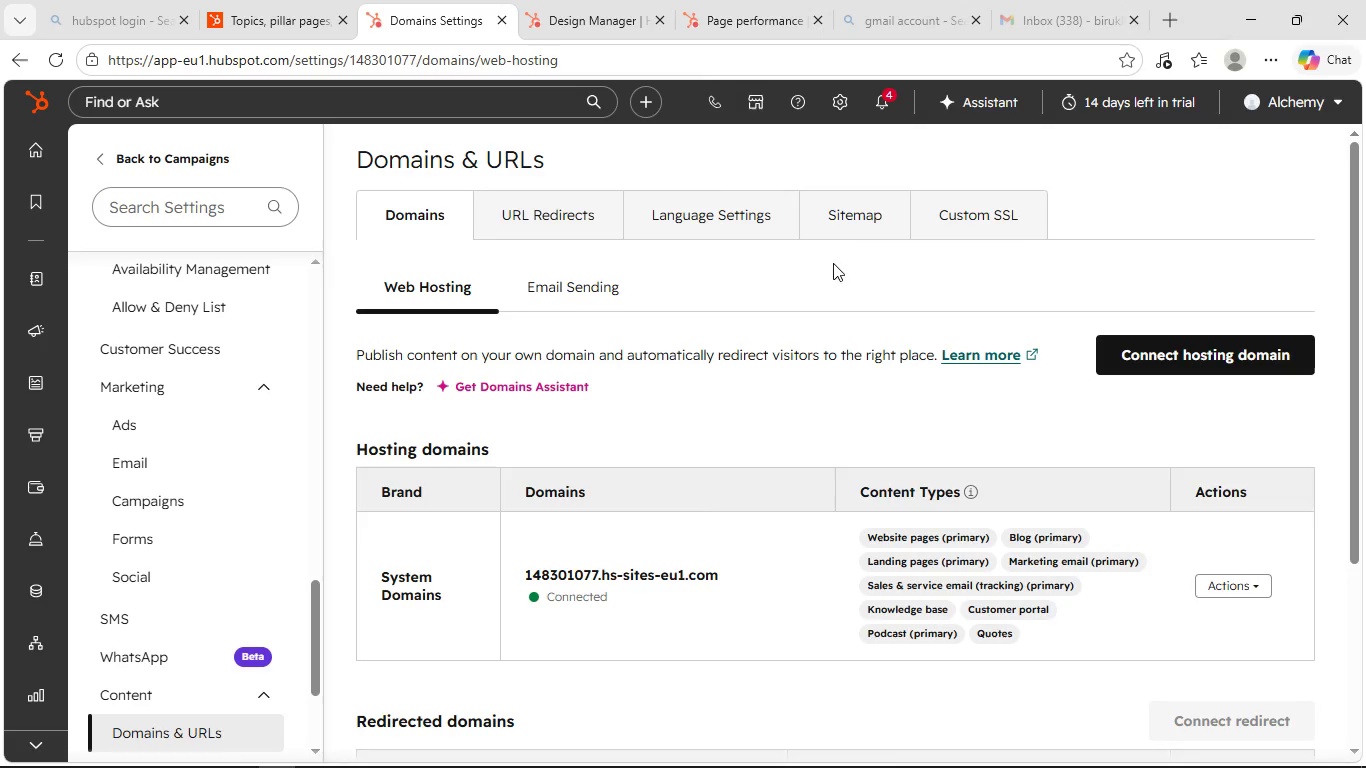 
scroll: coordinate [838, 292], scroll_direction: down, amount: 14.0
 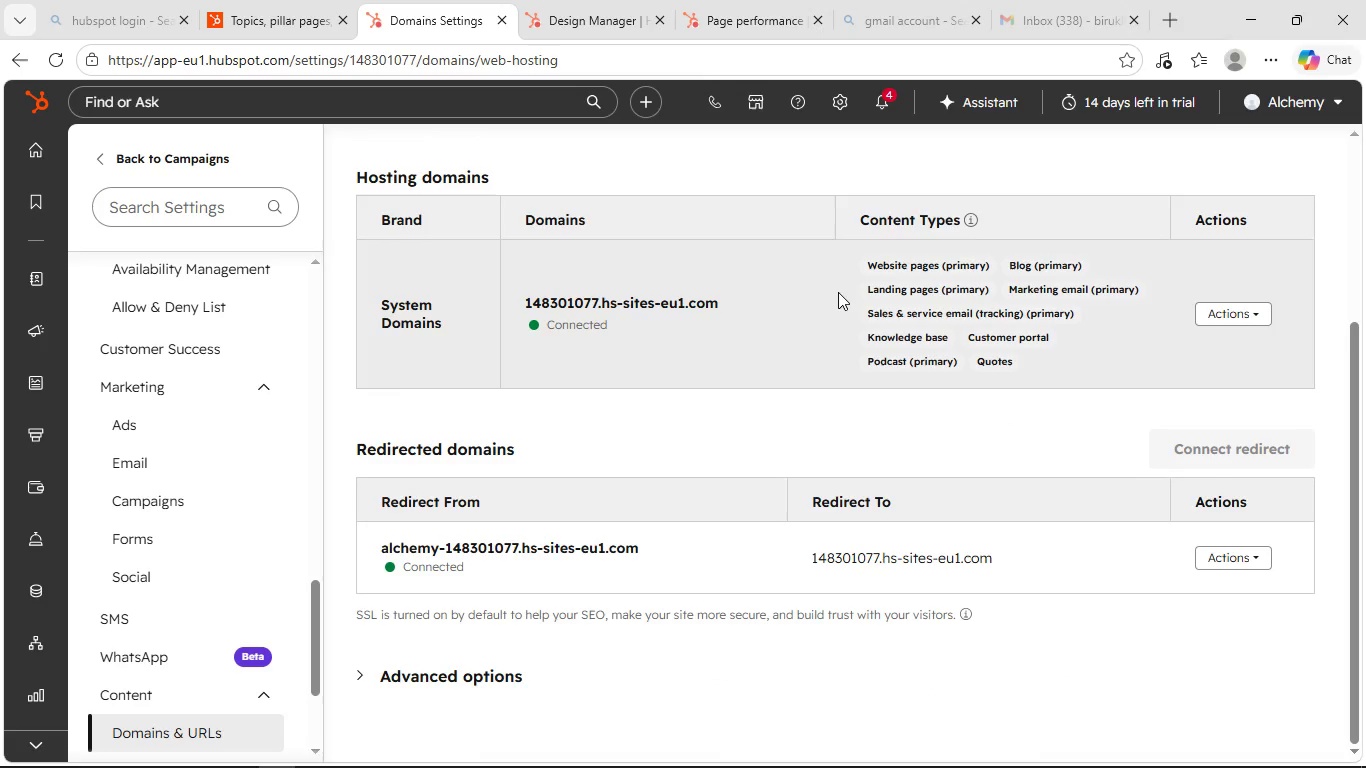 
scroll: coordinate [230, 376], scroll_direction: up, amount: 11.0
 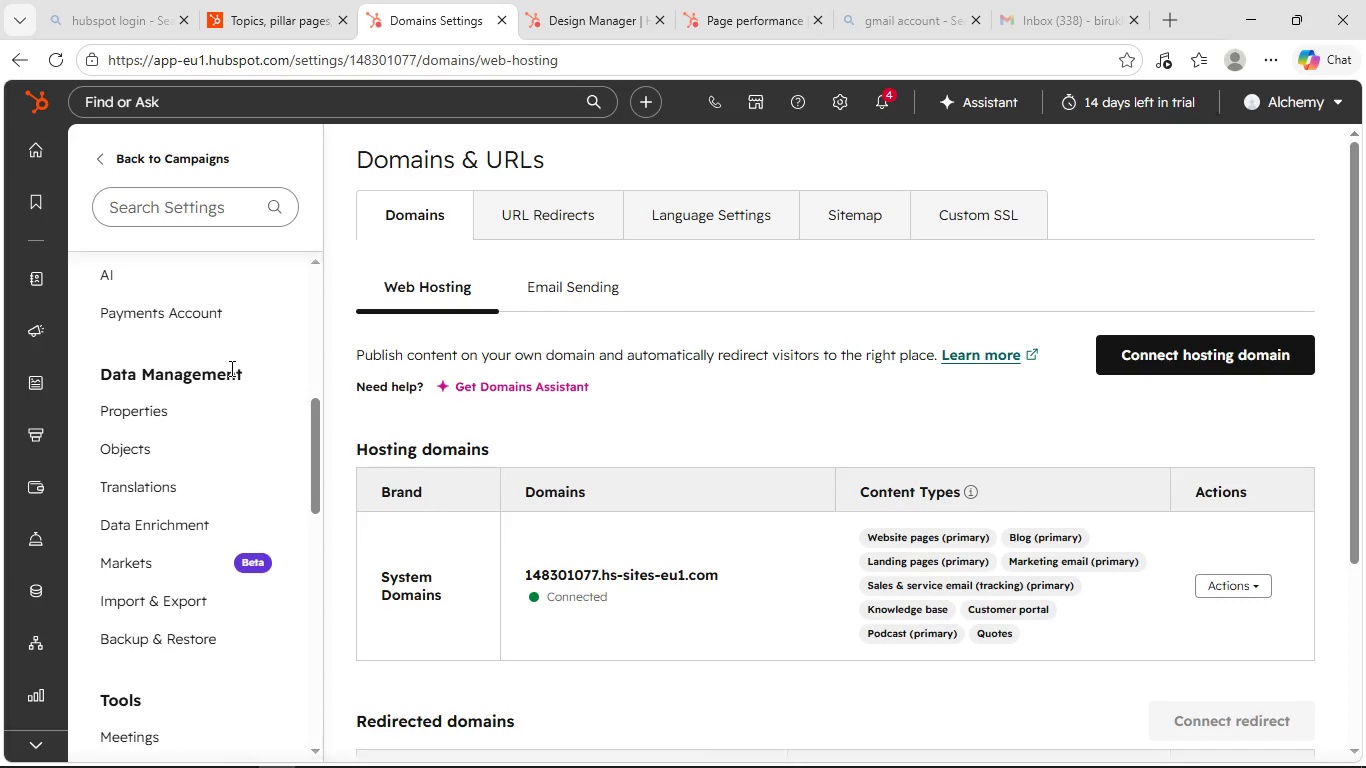 
wait(6.85)
 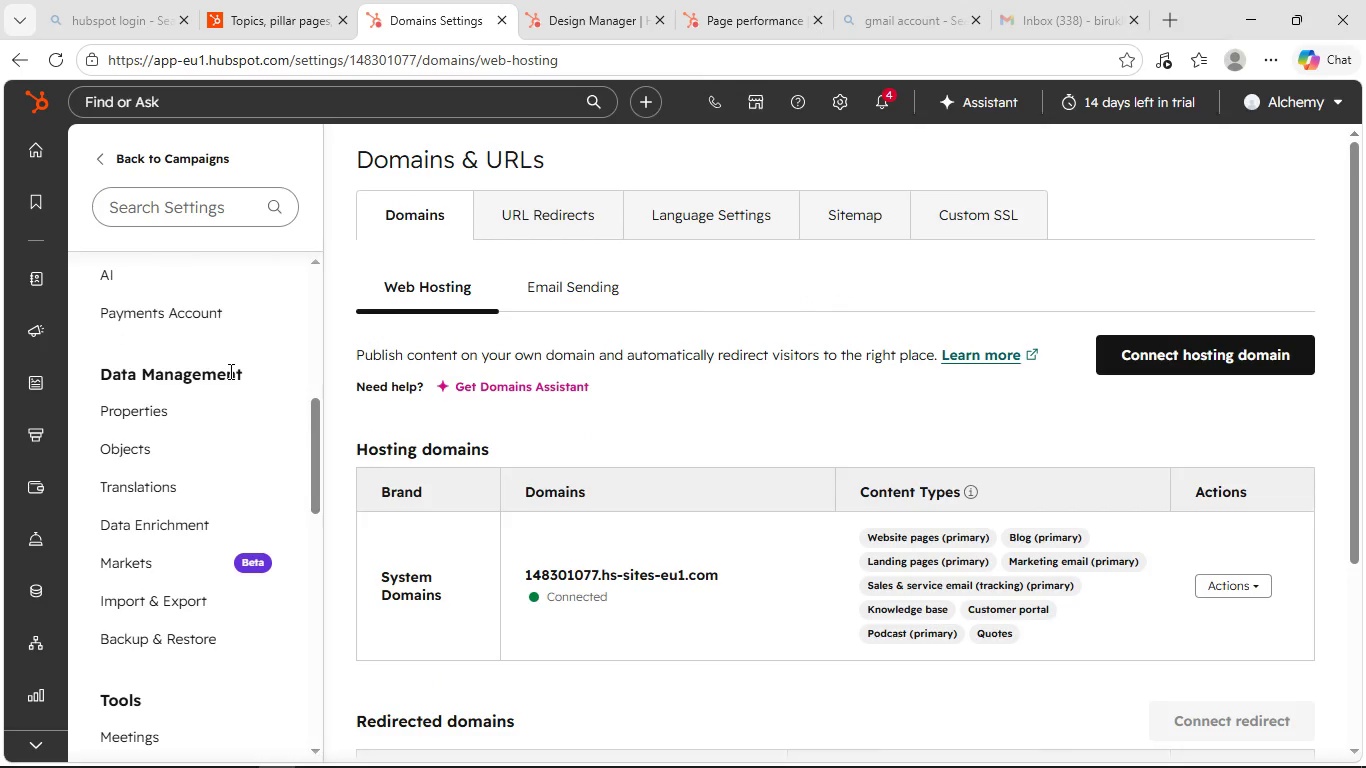 
scroll: coordinate [137, 552], scroll_direction: down, amount: 13.0
 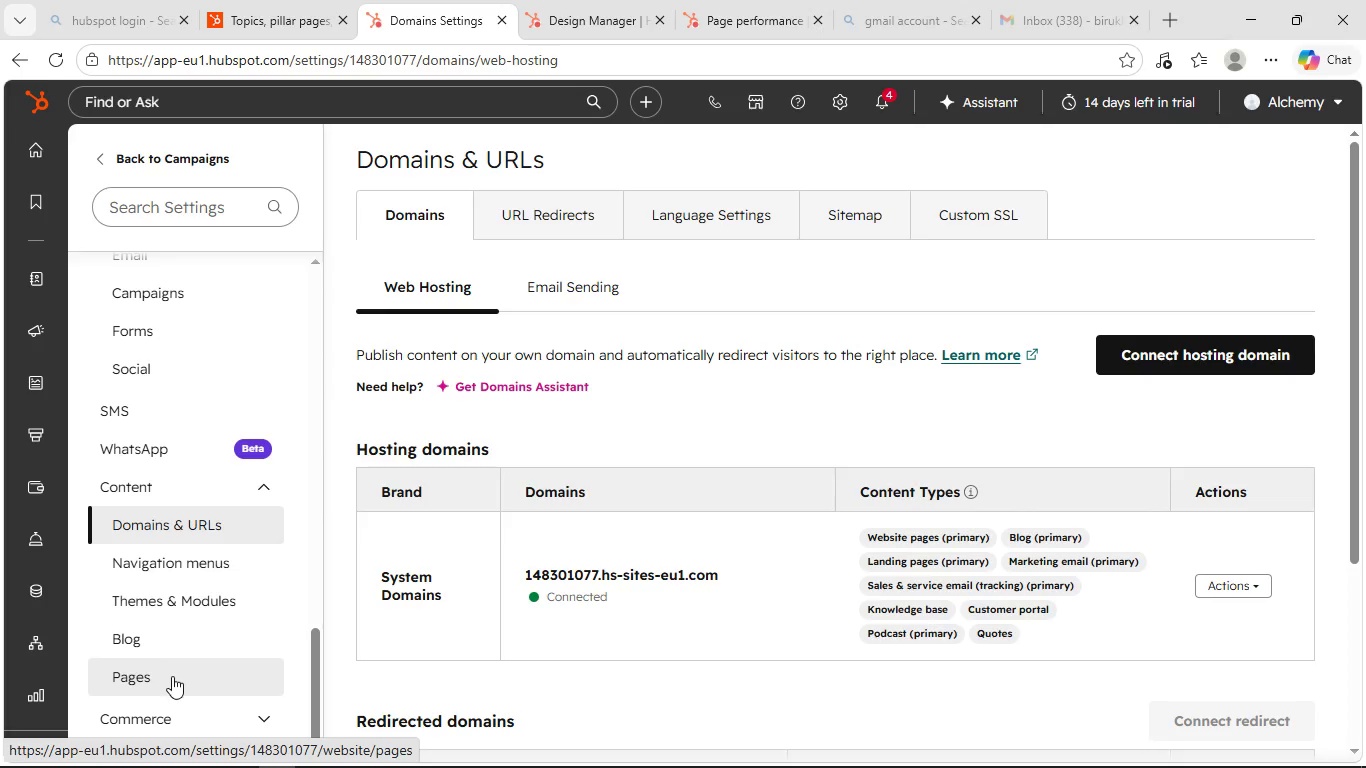 
left_click([172, 677])
 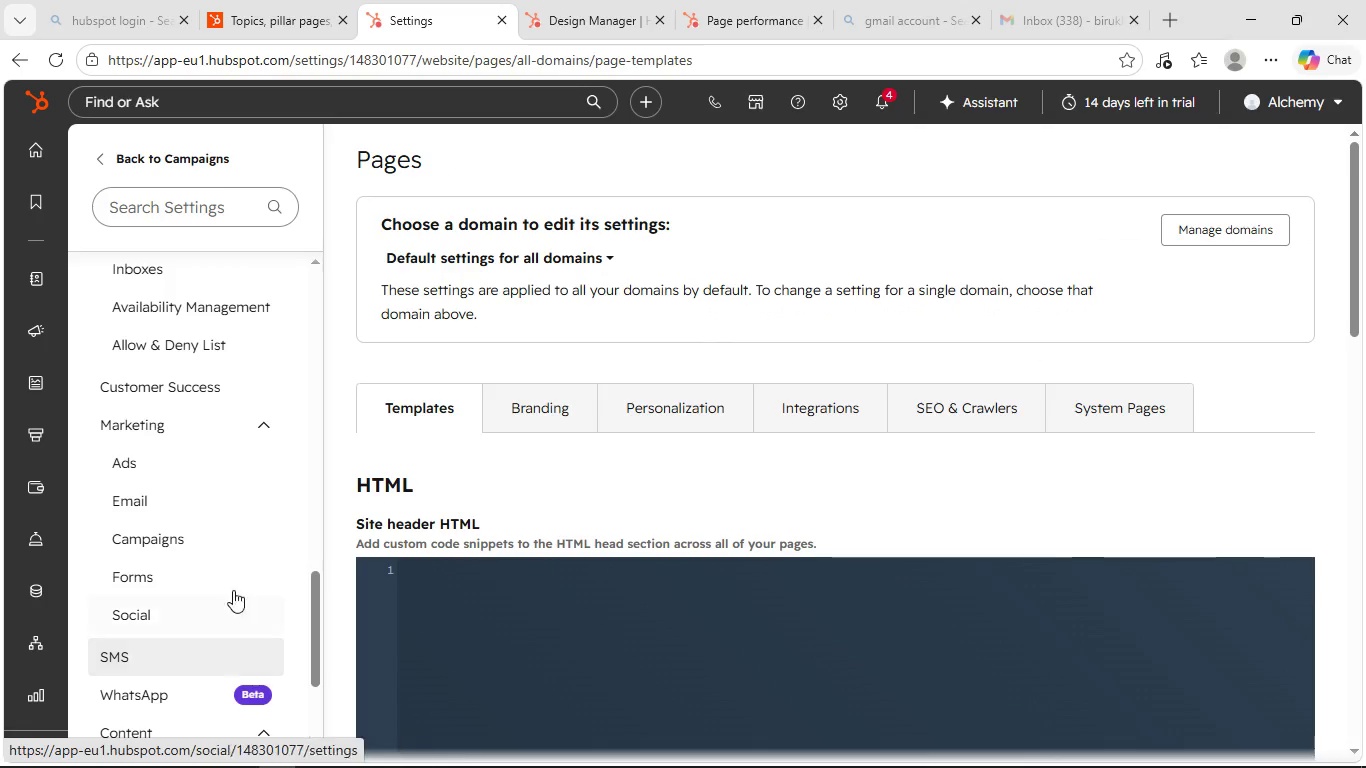 
mouse_move([611, 265])
 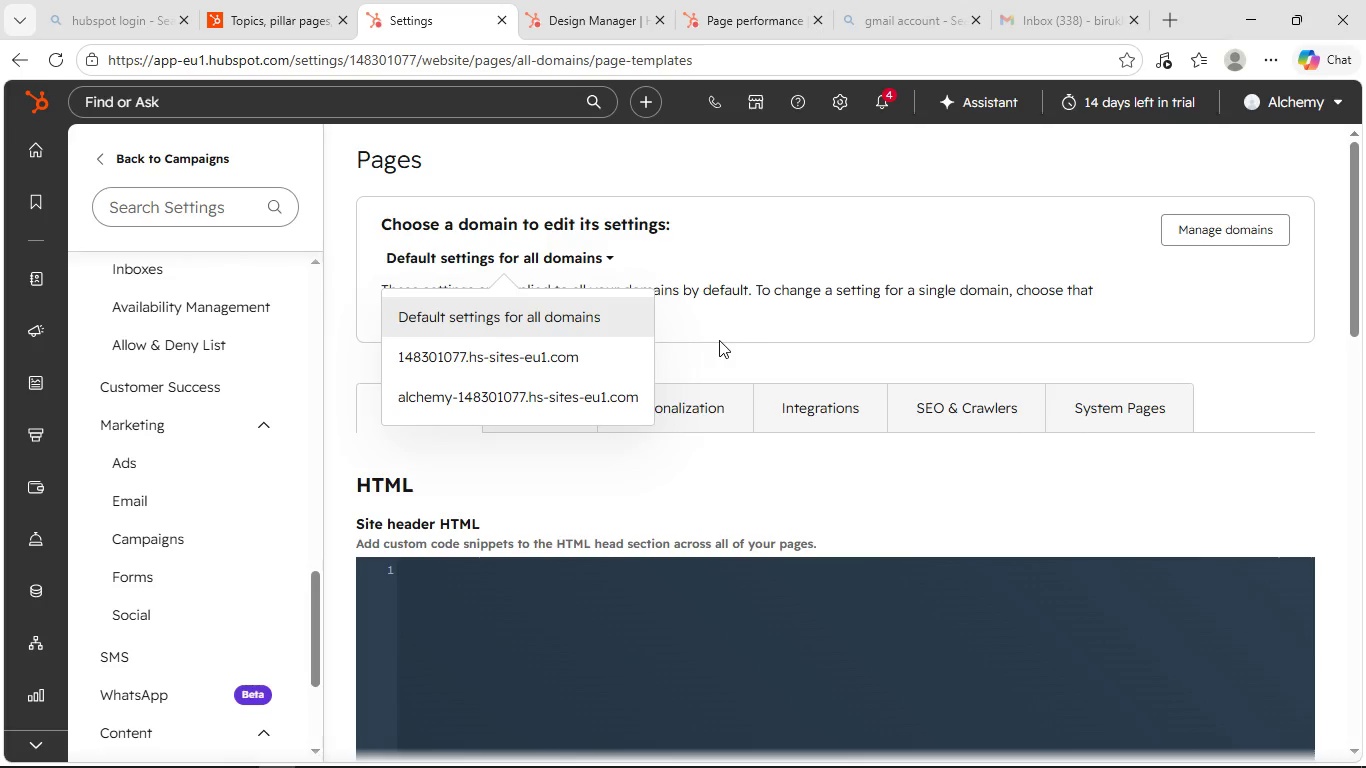 
left_click([719, 340])
 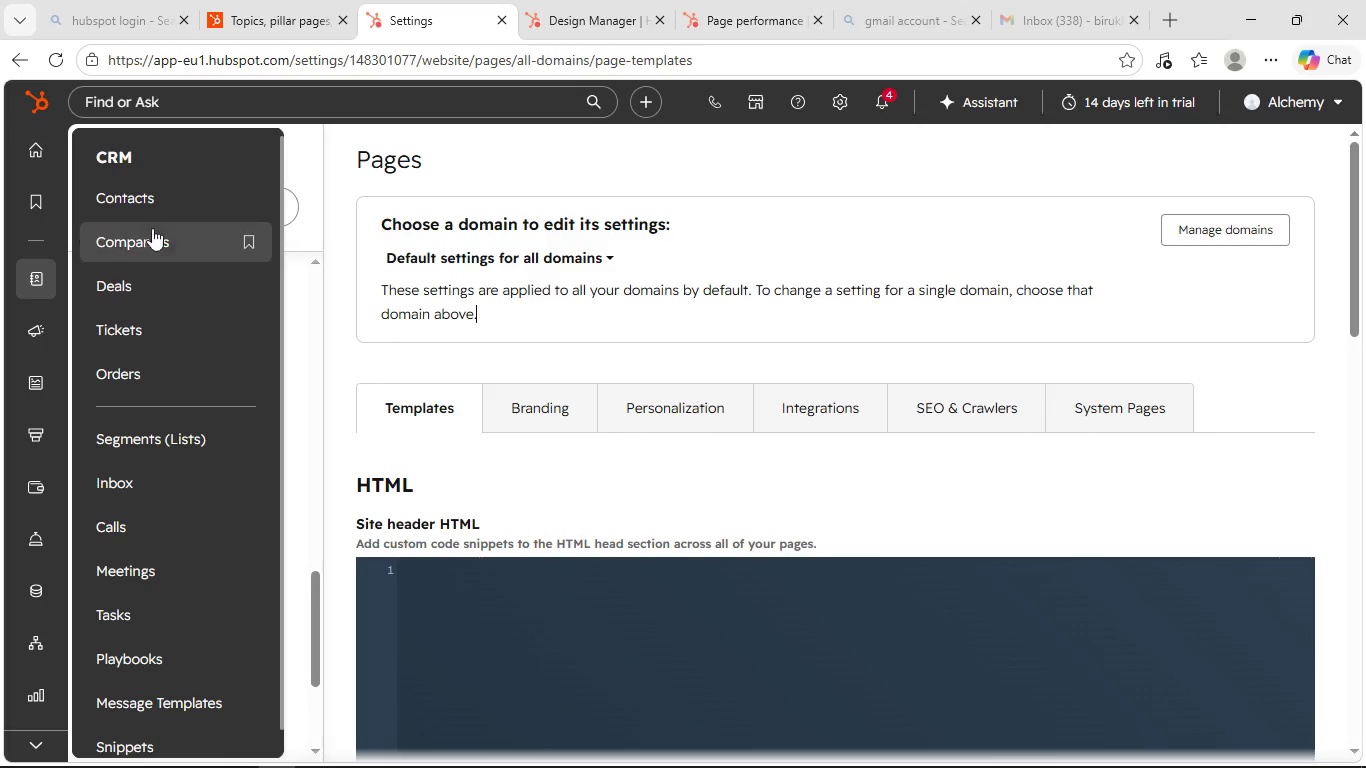 
wait(5.11)
 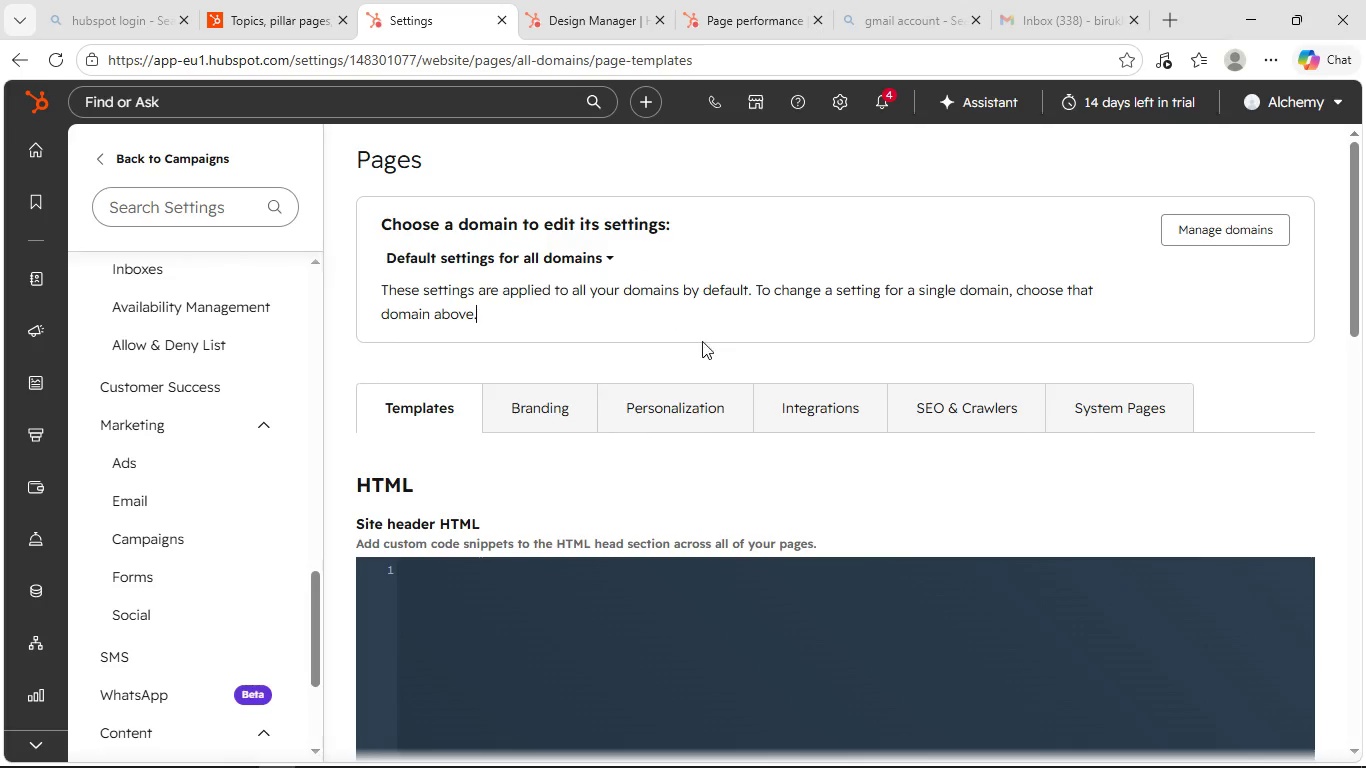 
scroll: coordinate [898, 357], scroll_direction: down, amount: 4.0
 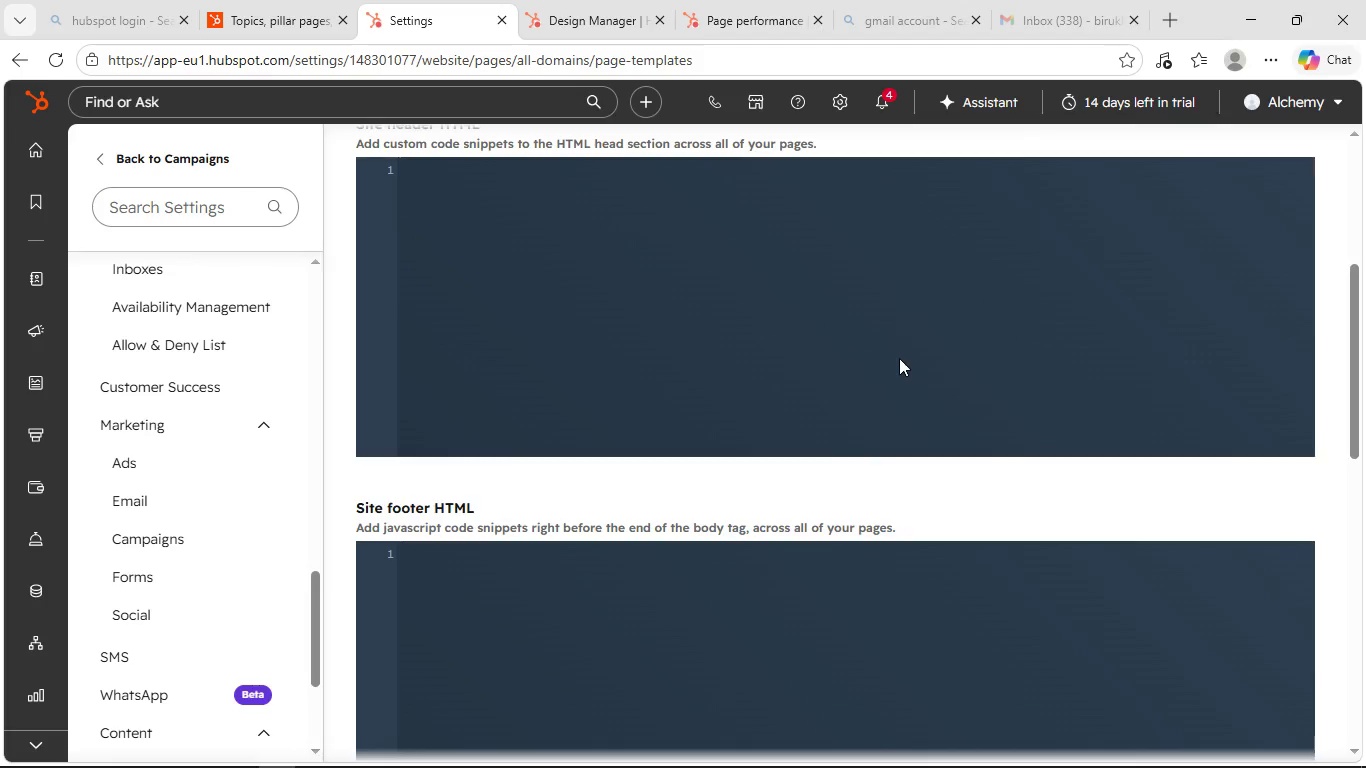 
scroll: coordinate [899, 358], scroll_direction: up, amount: 10.0
 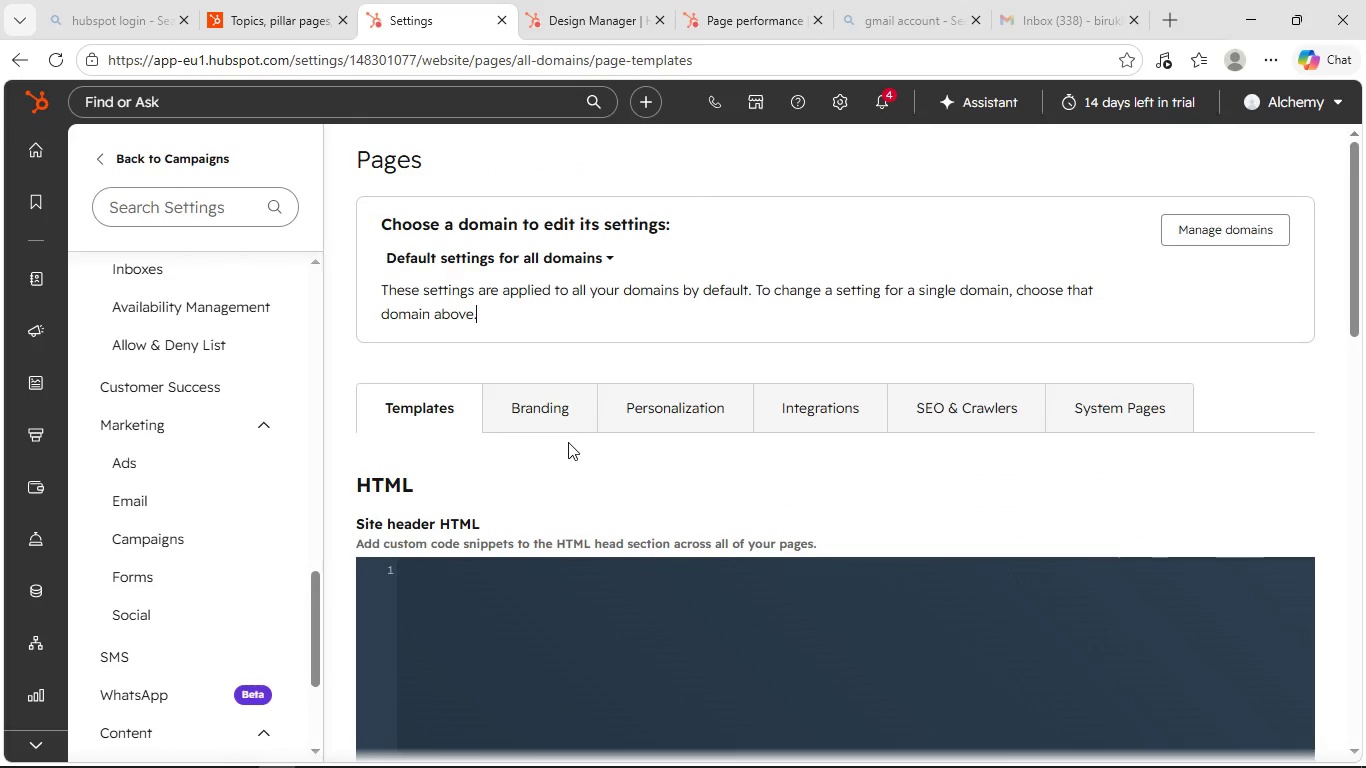 
left_click([552, 410])
 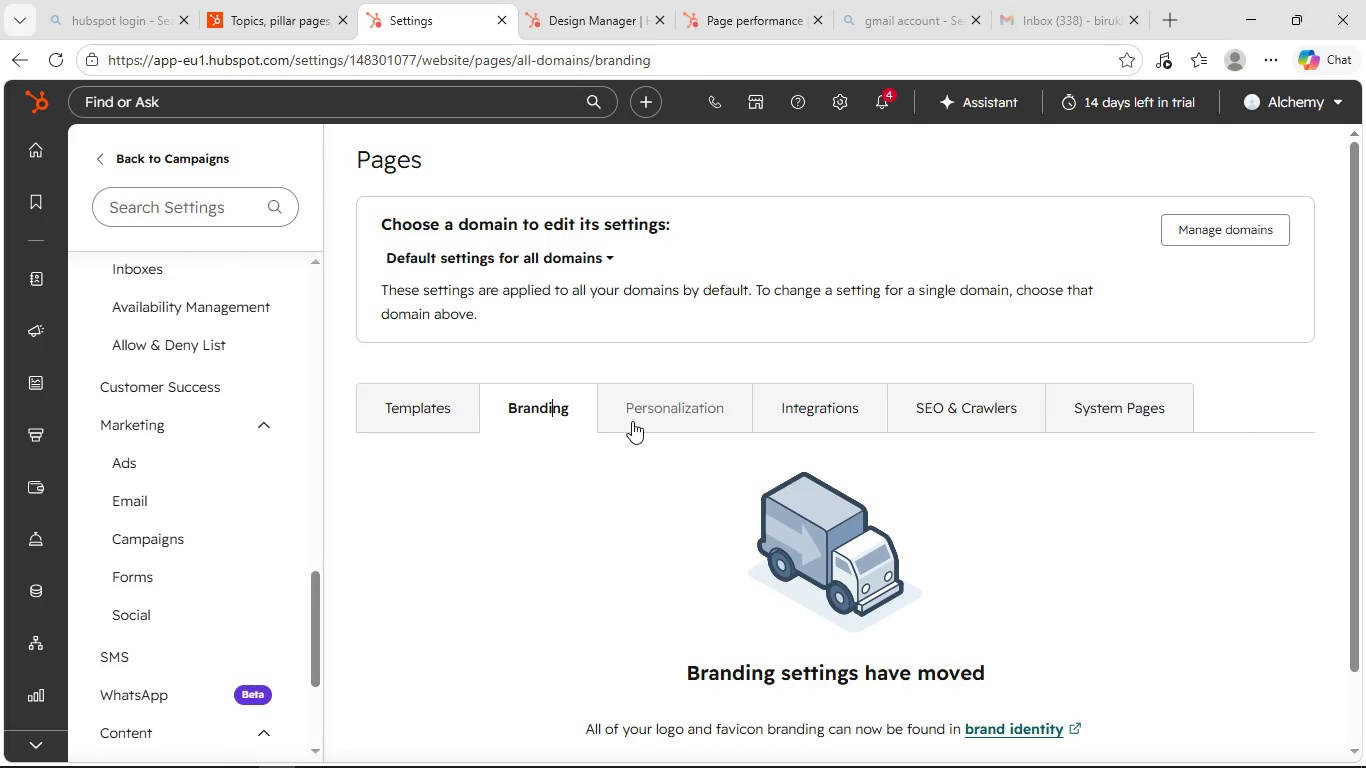 
left_click([657, 418])
 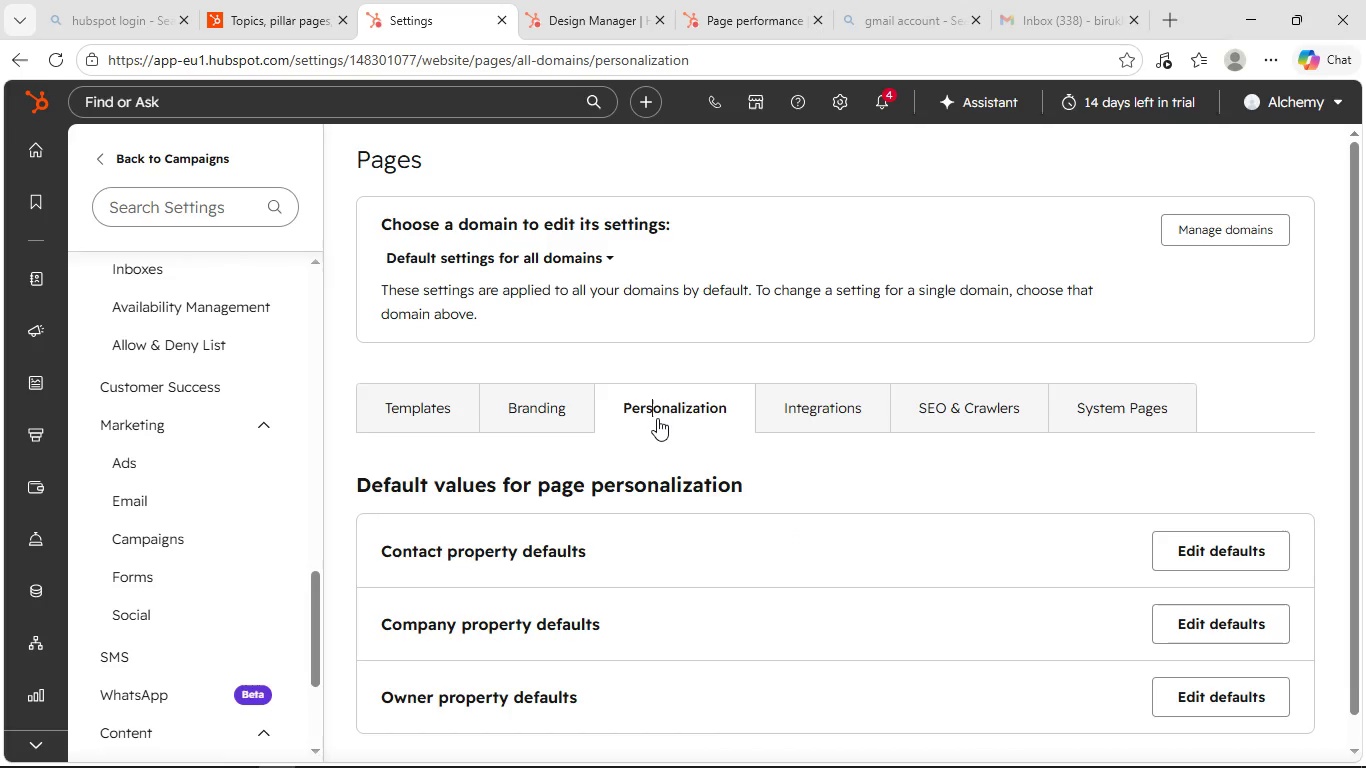 
scroll: coordinate [657, 418], scroll_direction: down, amount: 2.0
 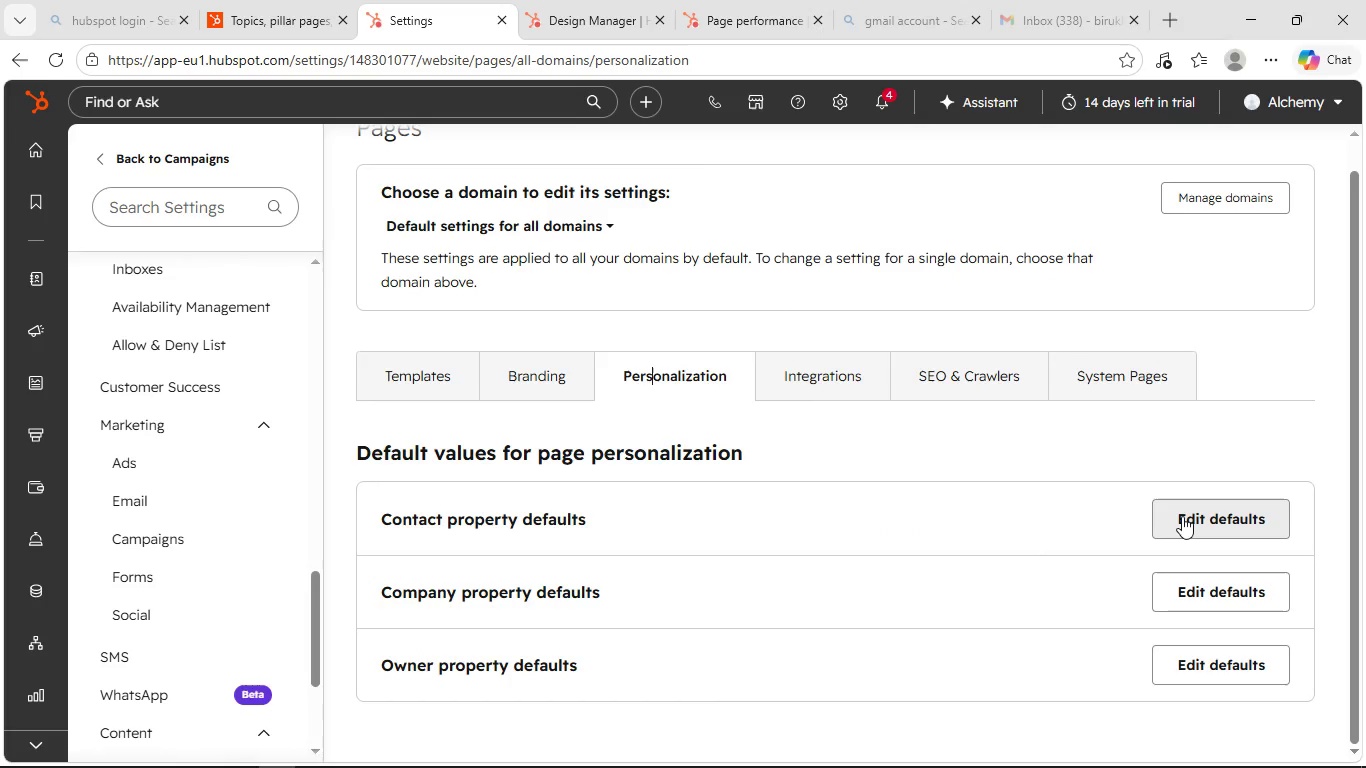 
left_click([1182, 516])
 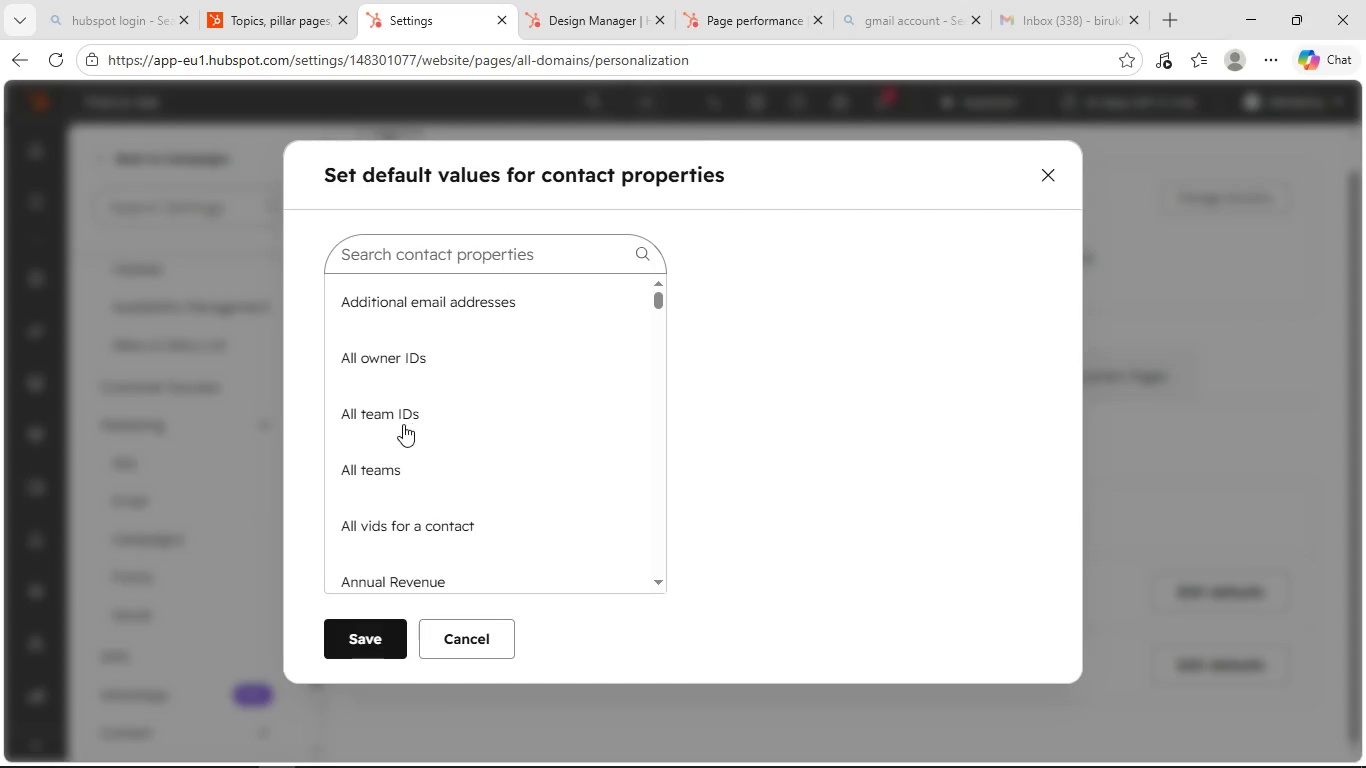 
wait(6.19)
 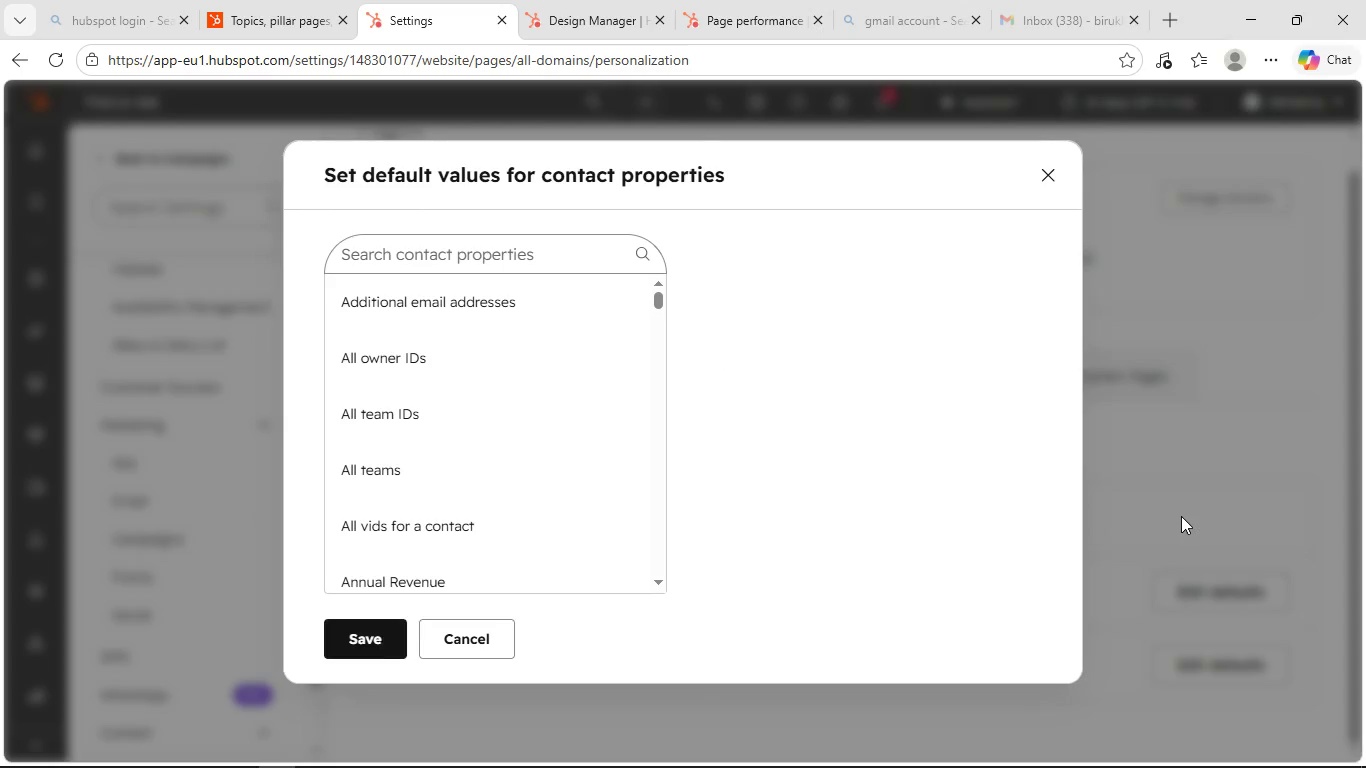 
scroll: coordinate [418, 402], scroll_direction: down, amount: 3.0
 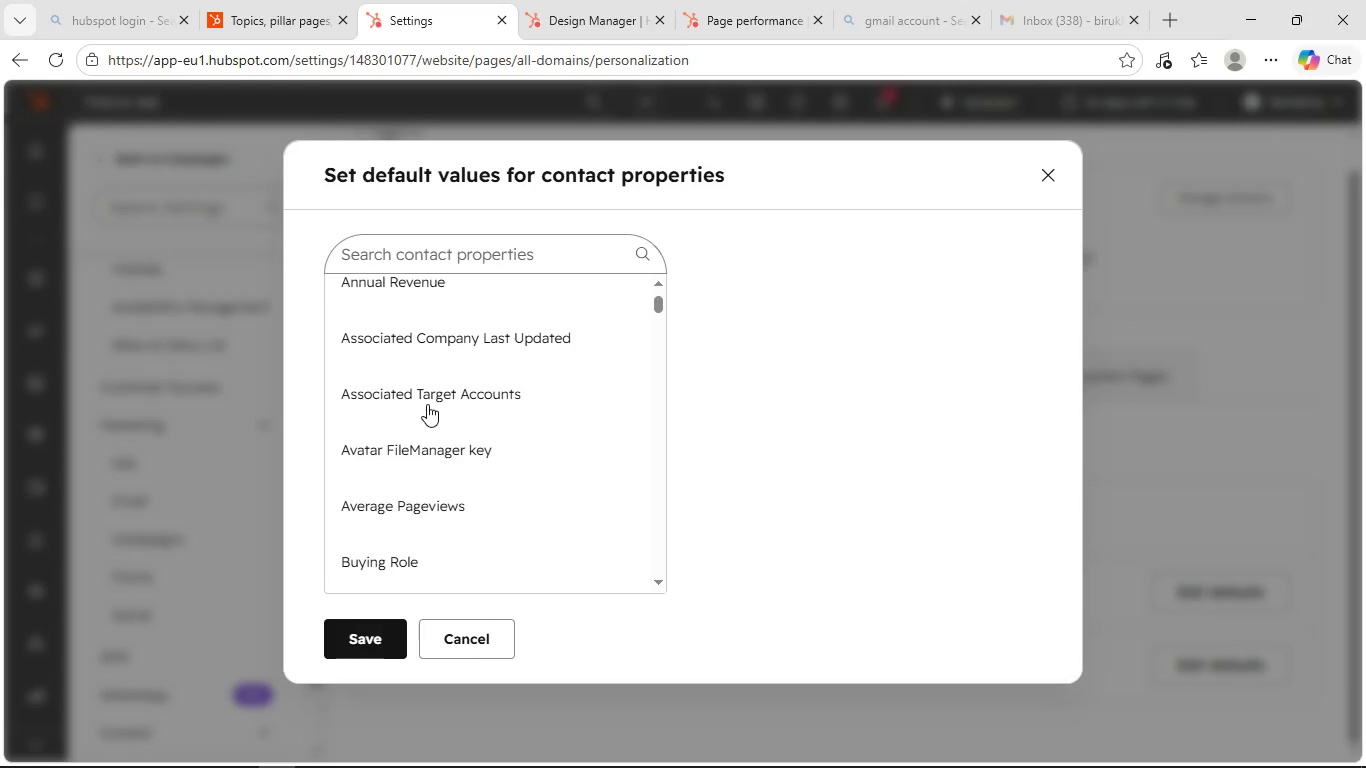 
scroll: coordinate [429, 403], scroll_direction: up, amount: 9.0
 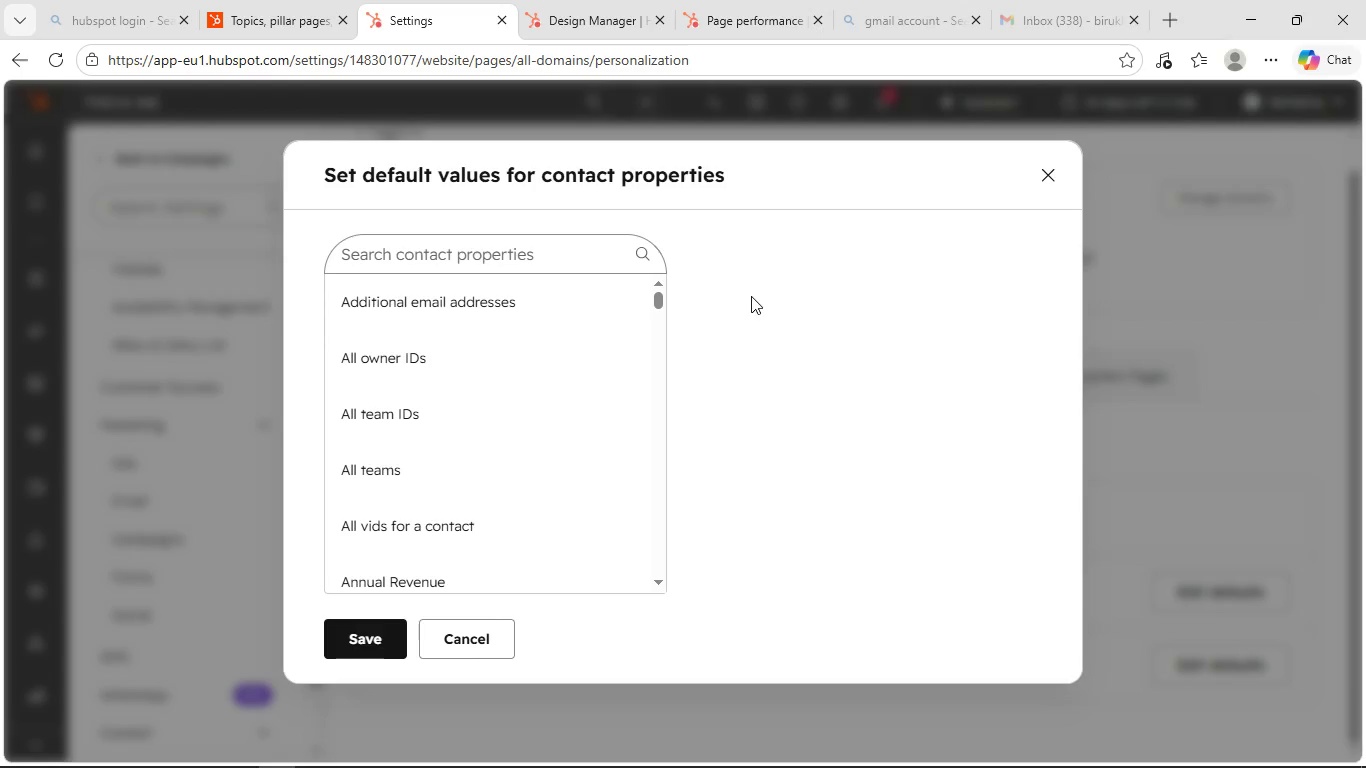 
left_click([1046, 164])
 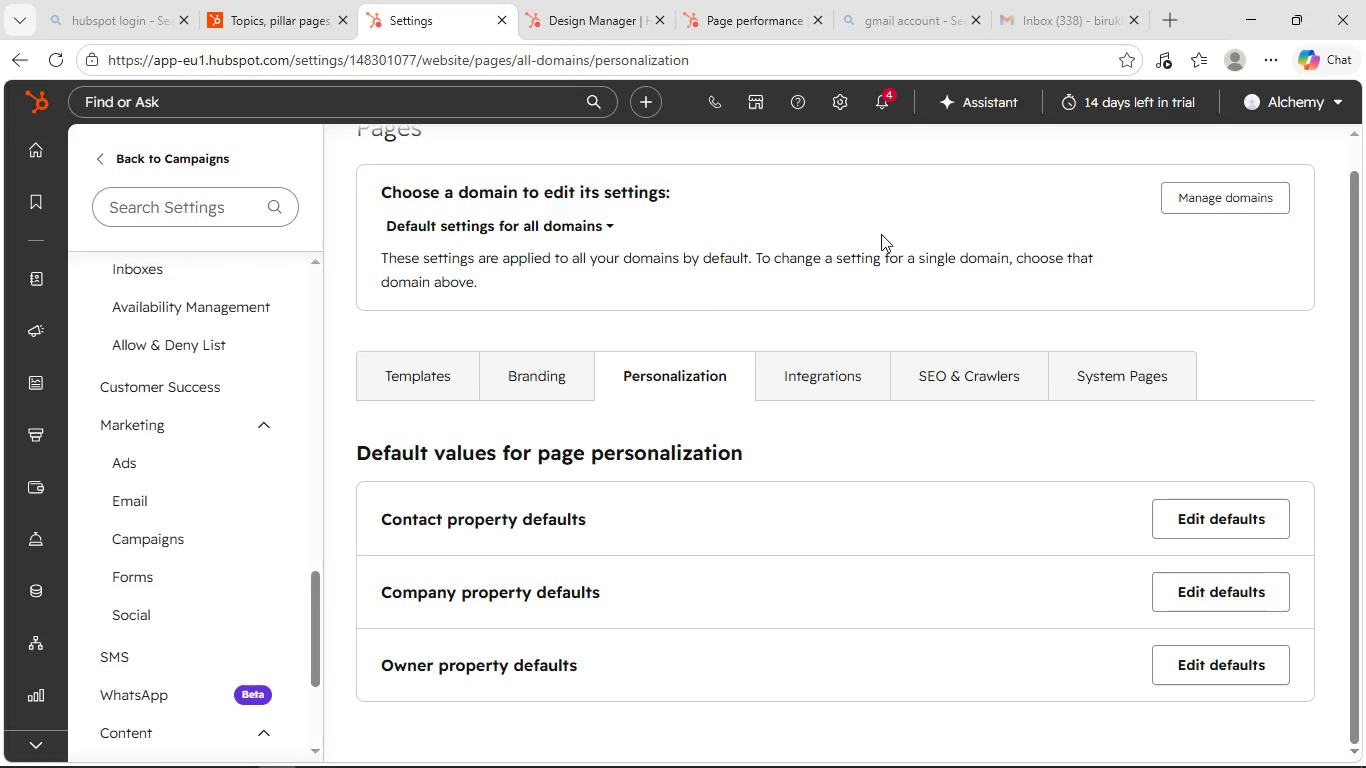 
wait(47.89)
 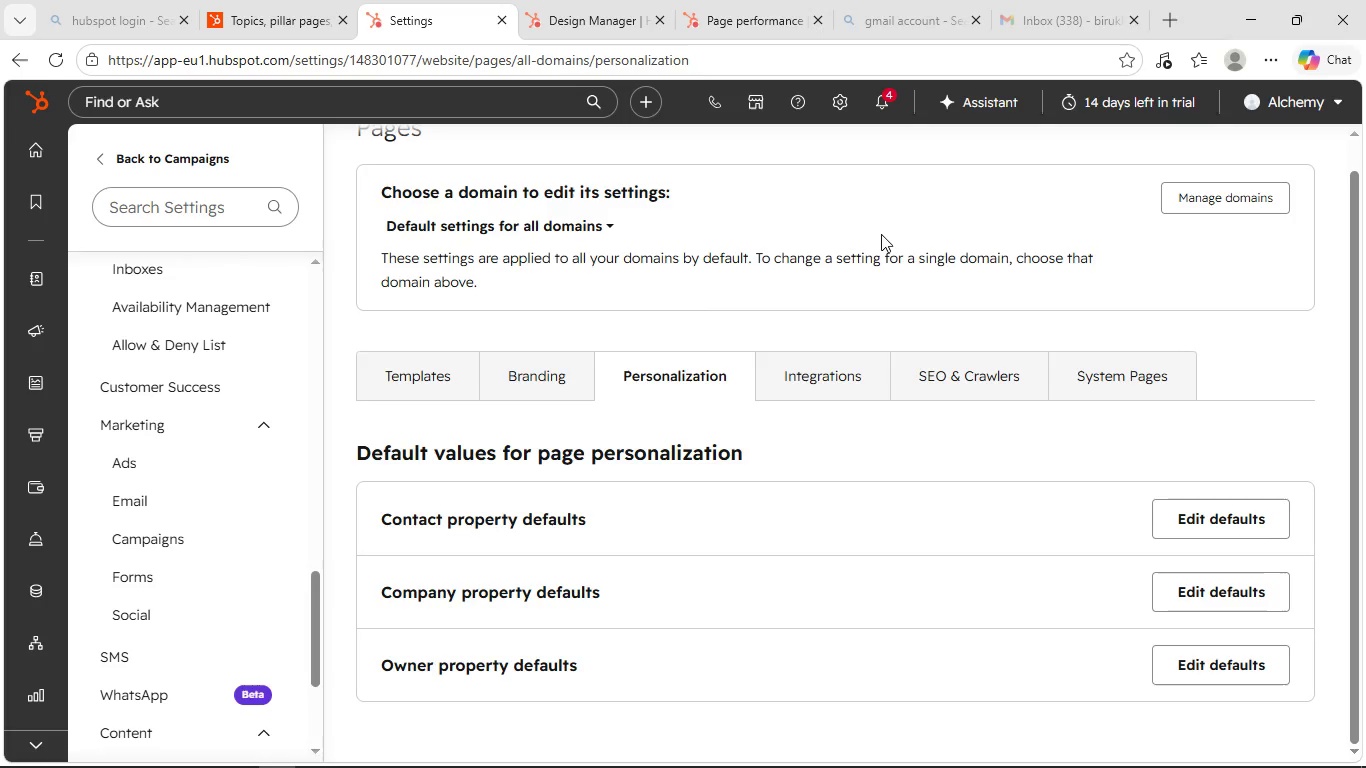 
scroll: coordinate [910, 311], scroll_direction: up, amount: 4.0
 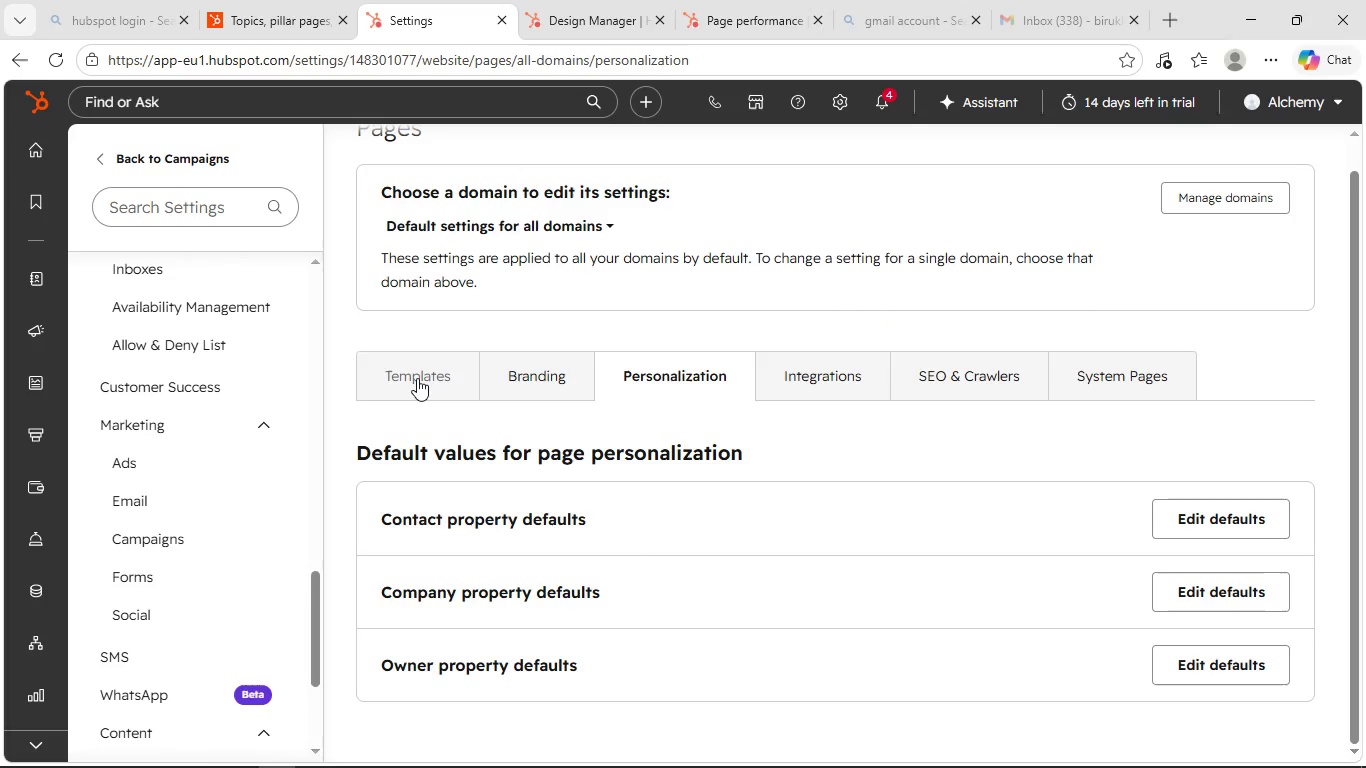 
wait(27.21)
 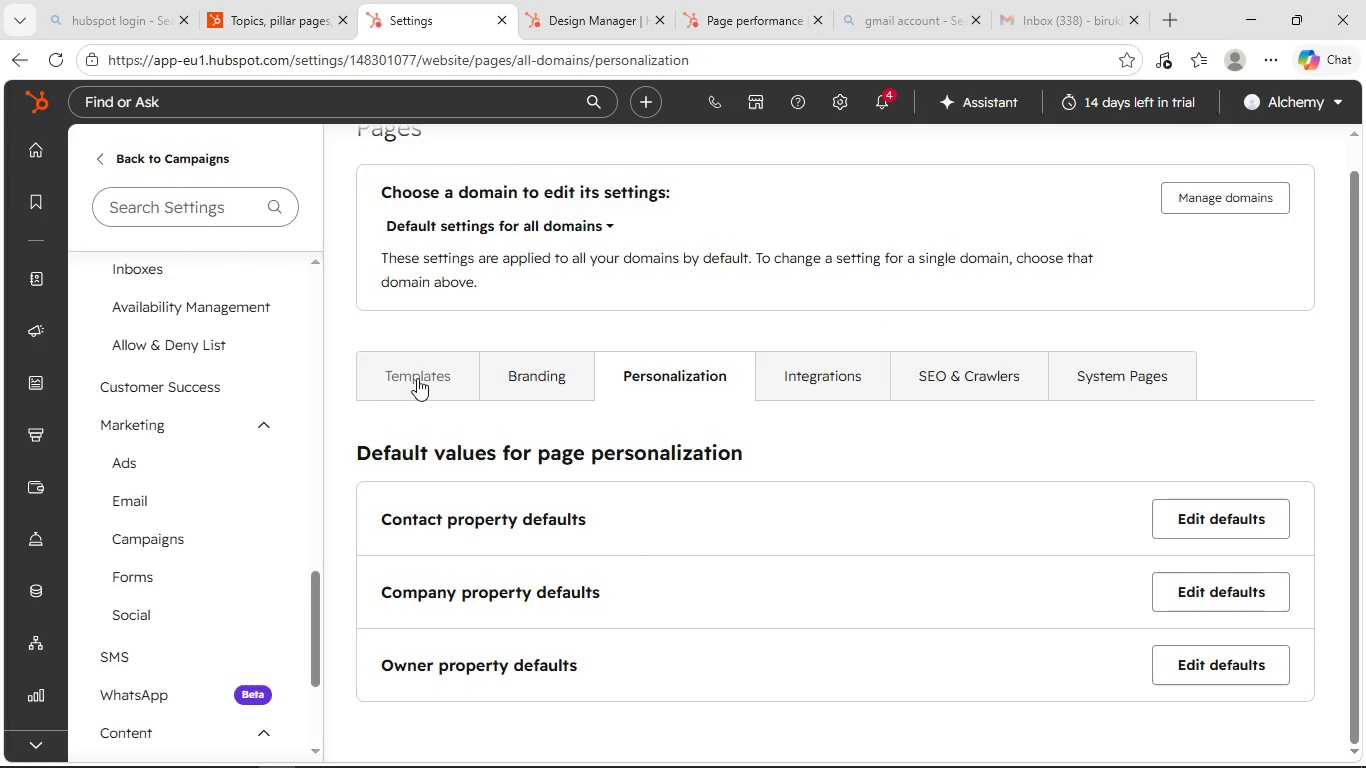 
left_click([111, 686])
 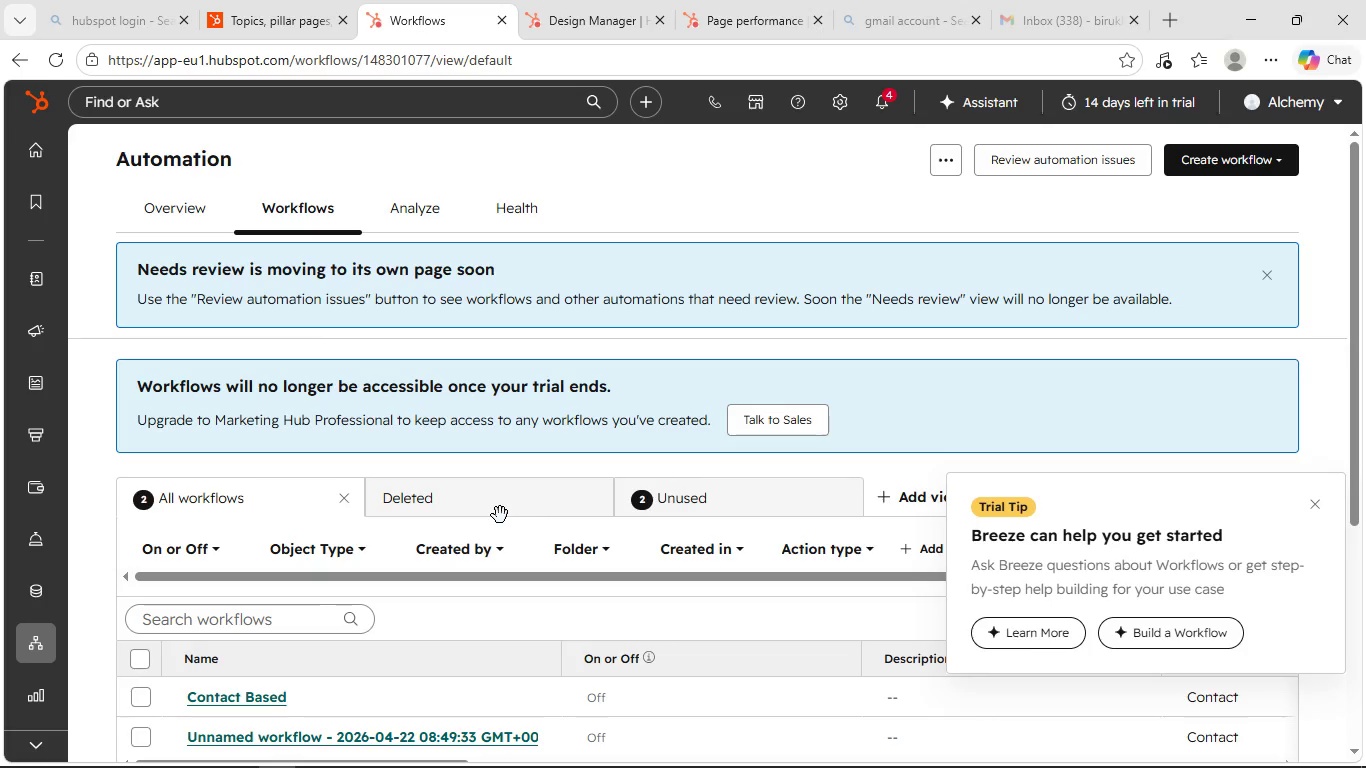 
wait(16.05)
 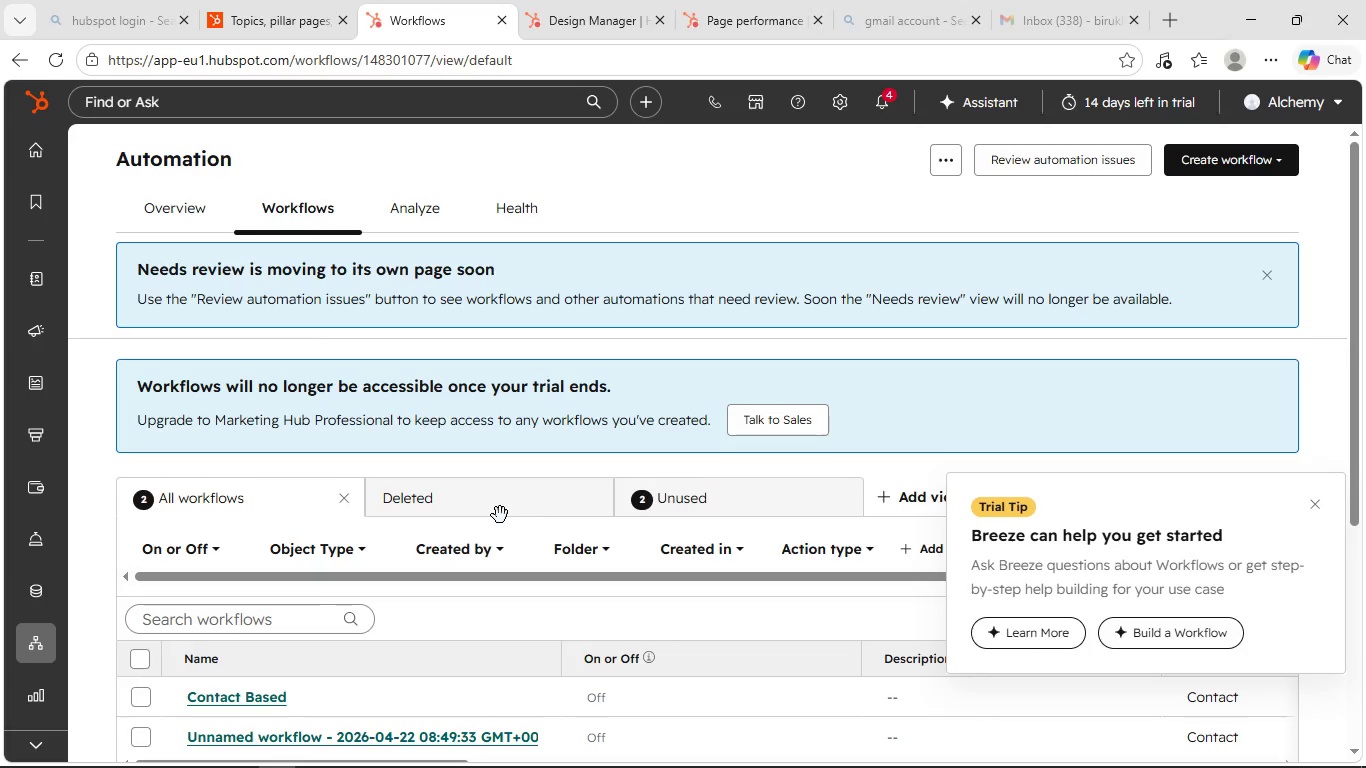 
left_click([124, 241])
 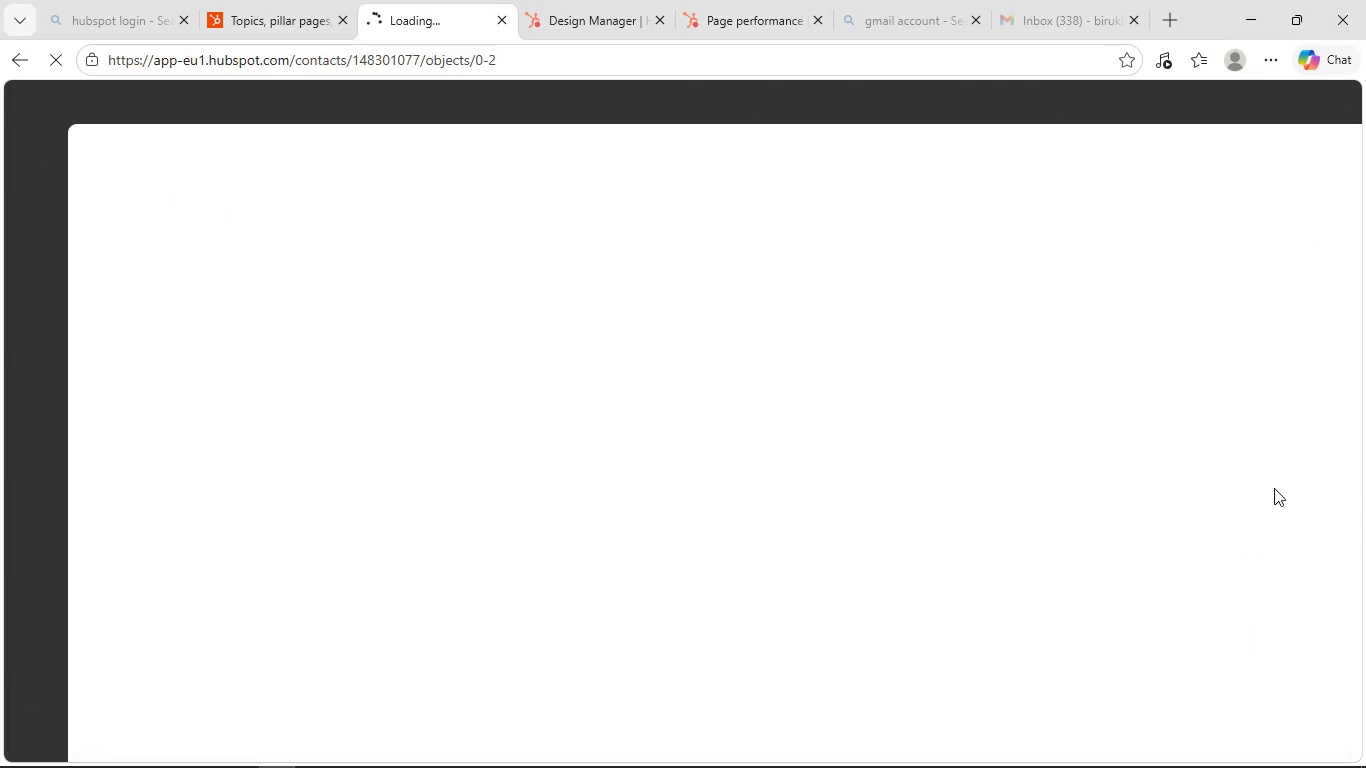 
mouse_move([450, 477])
 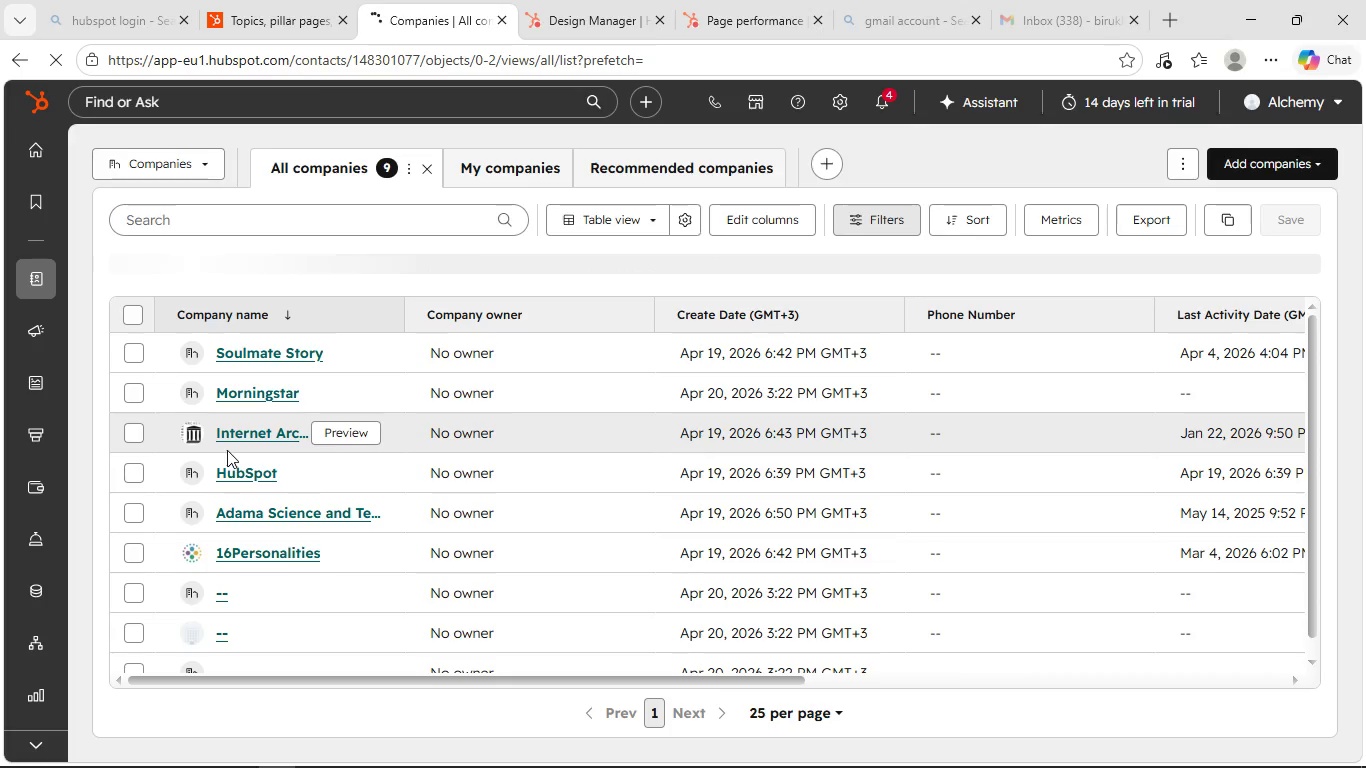 
wait(6.04)
 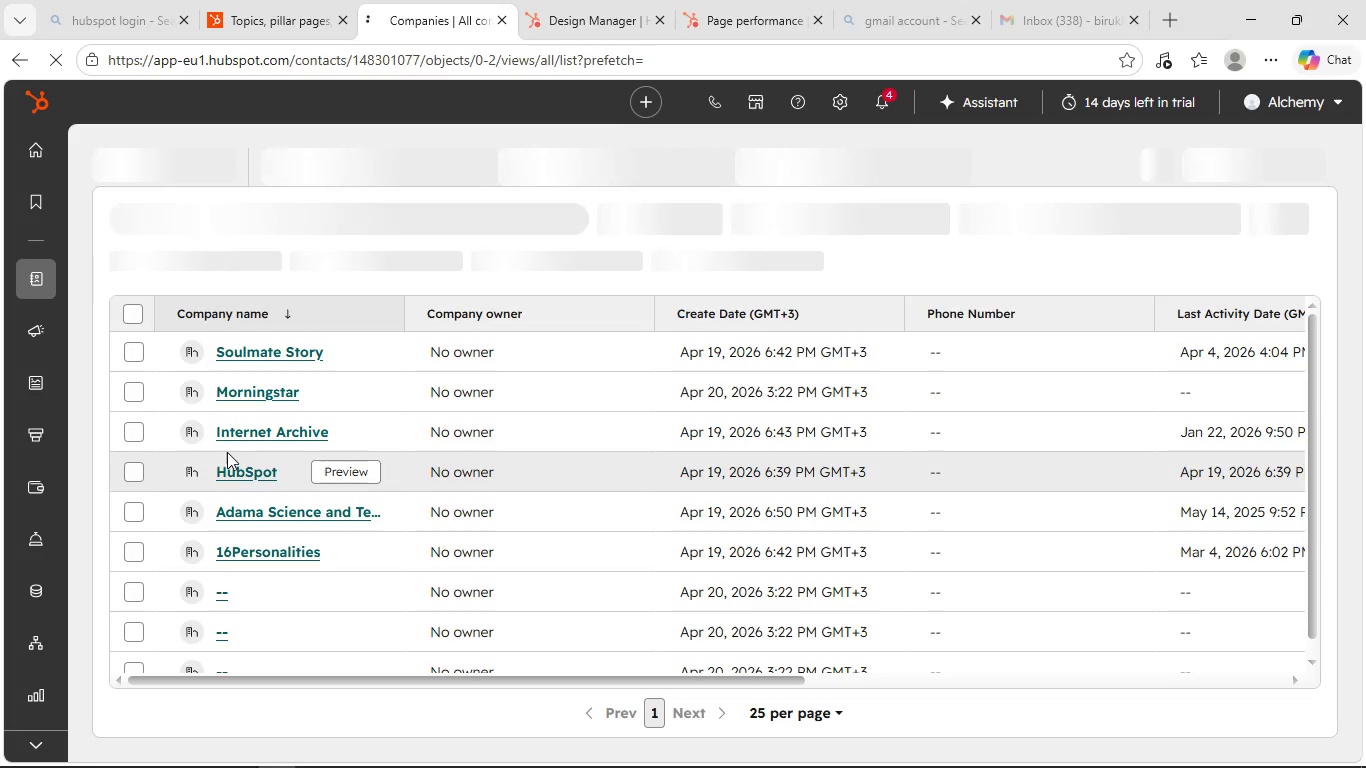 
mouse_move([35, 341])
 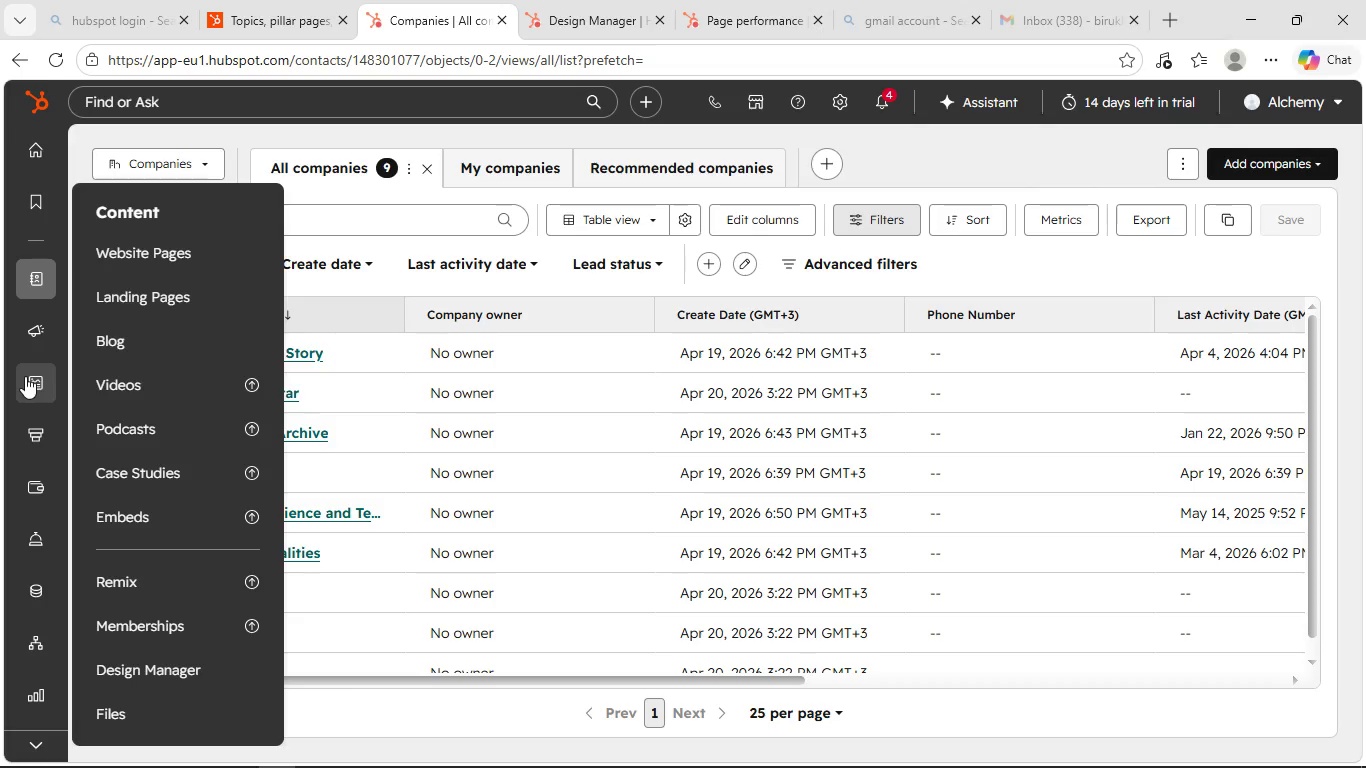 
wait(7.65)
 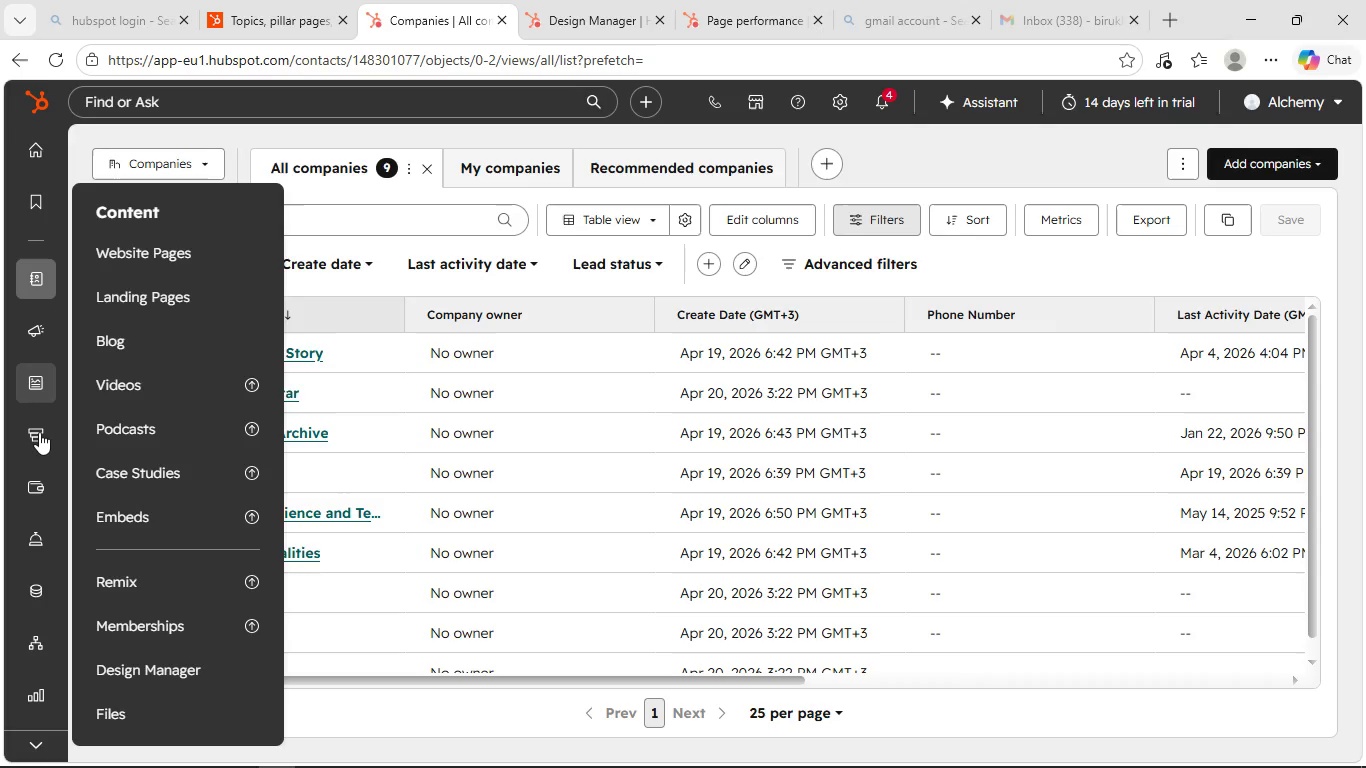 
left_click([134, 306])
 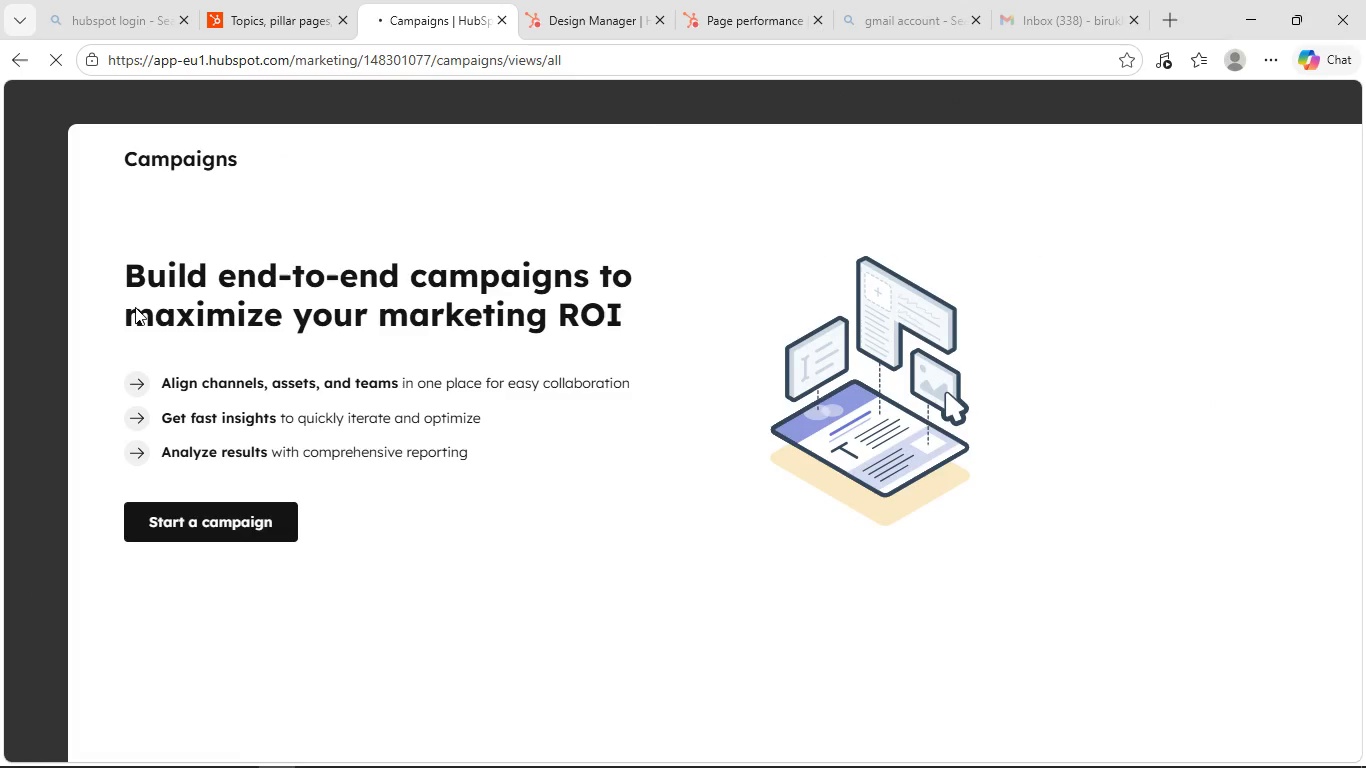 
wait(9.02)
 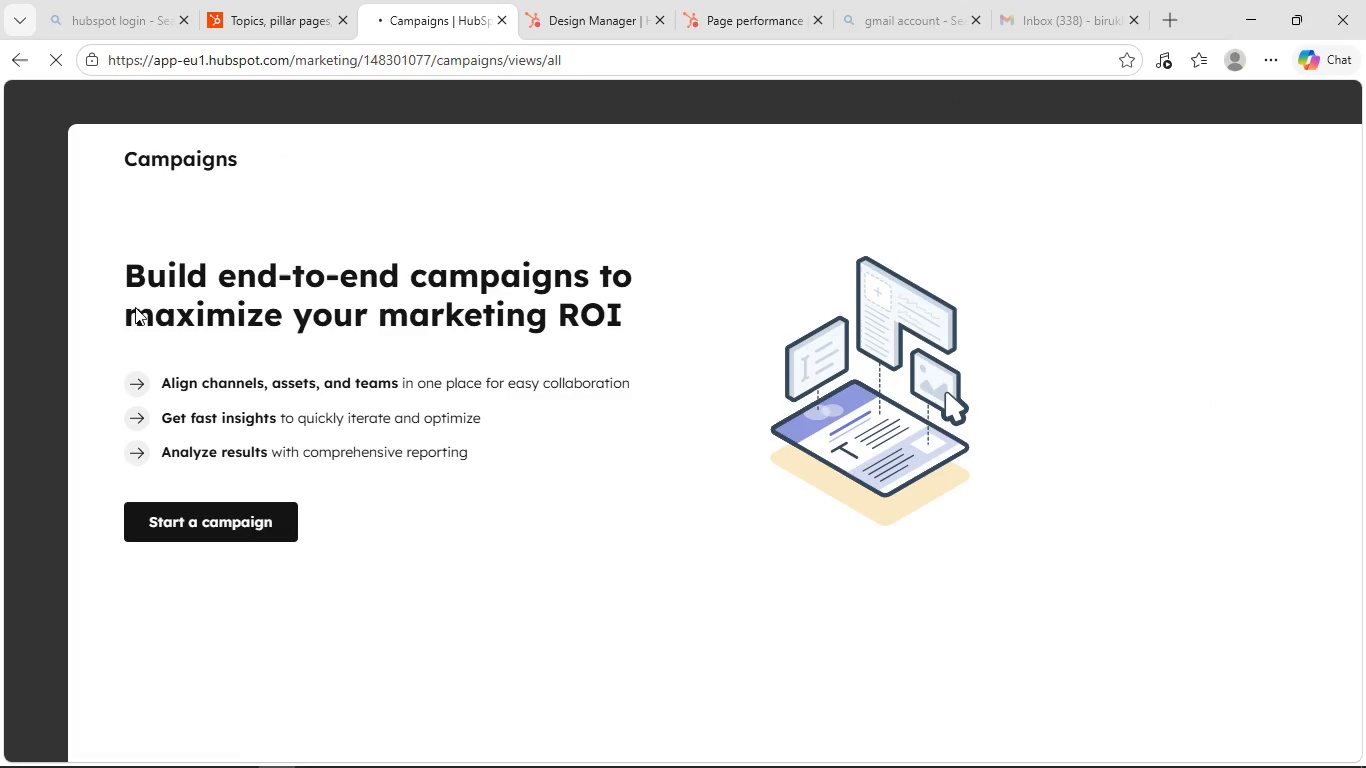 
left_click([230, 524])
 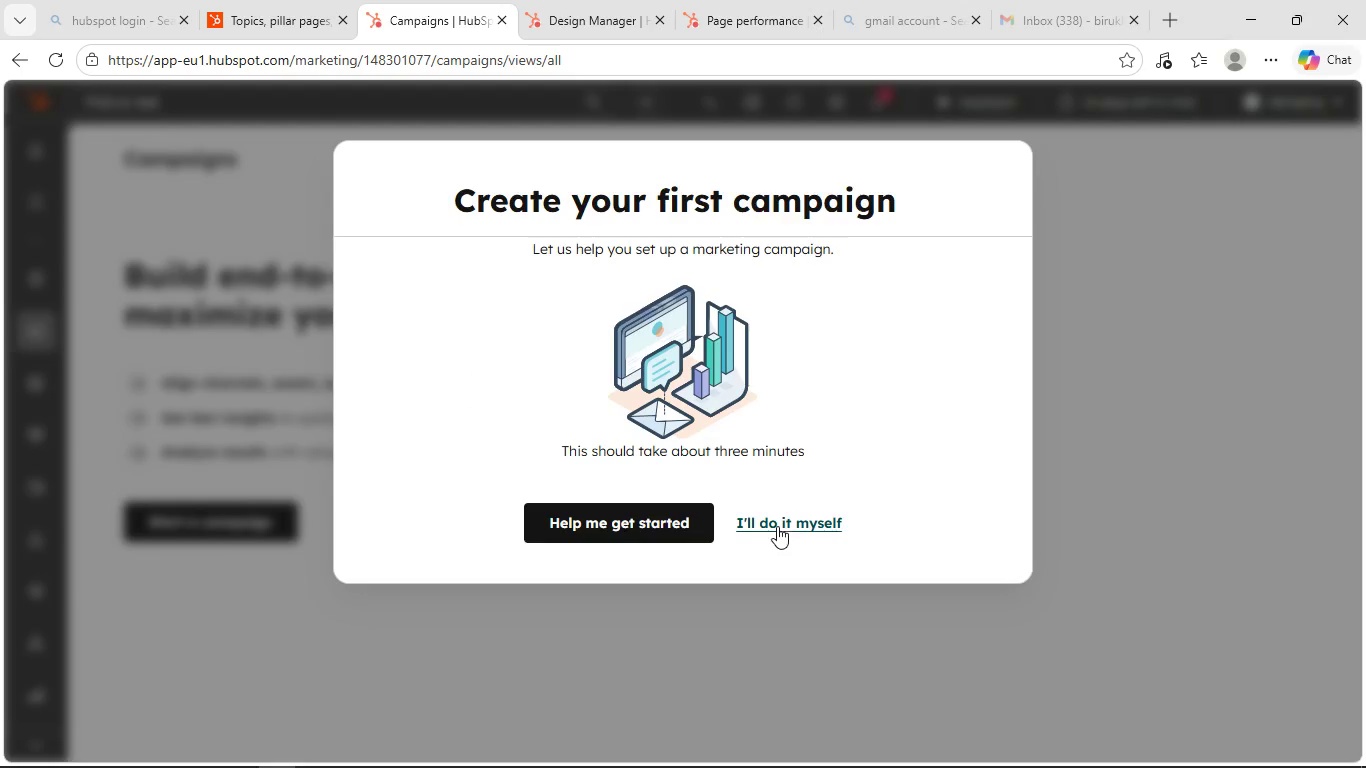 
left_click([645, 524])
 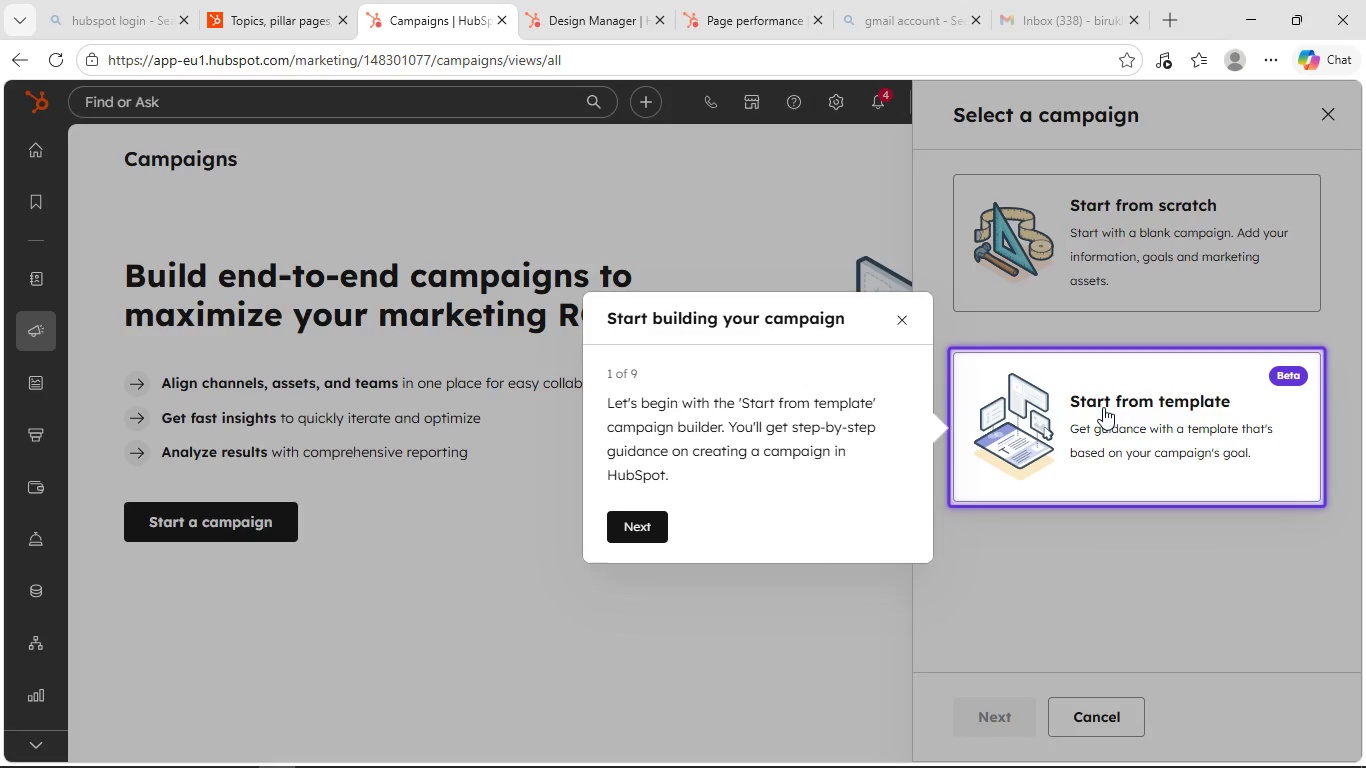 
wait(14.81)
 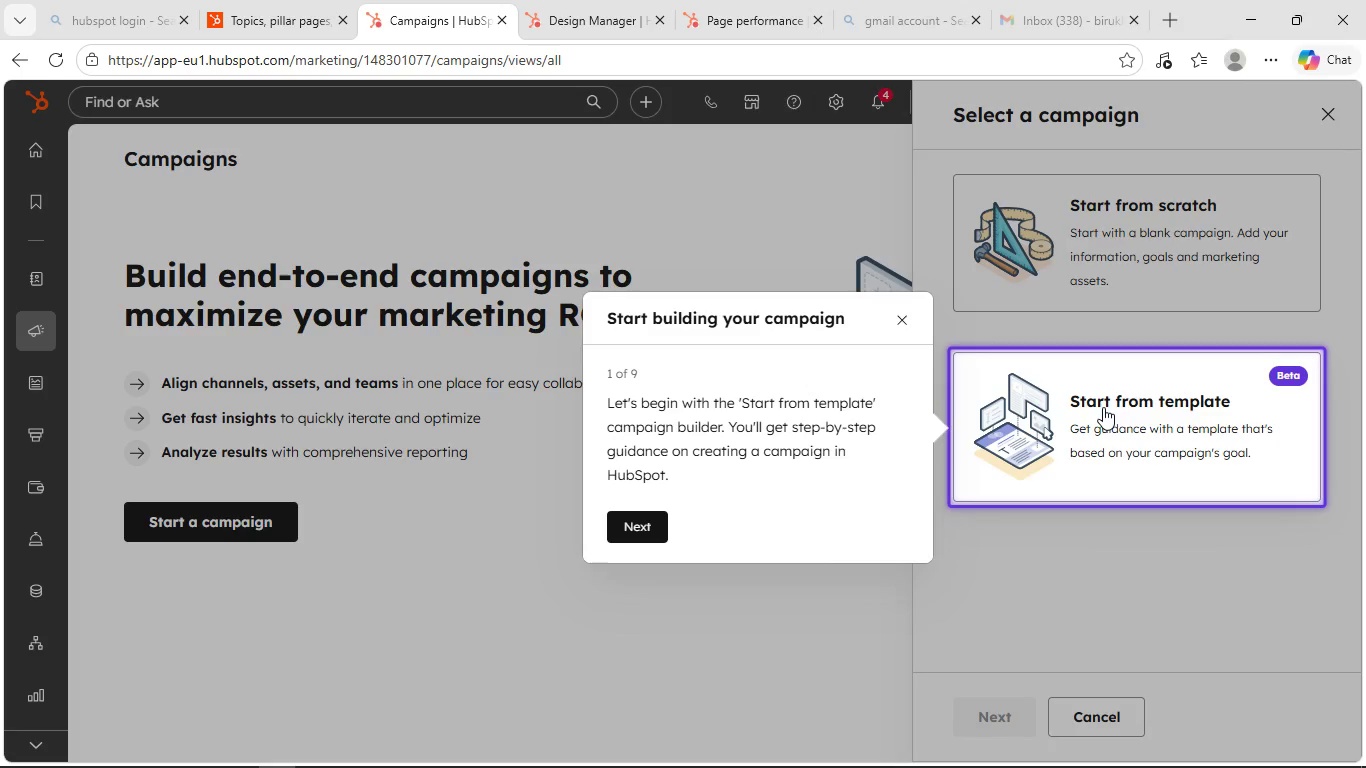 
left_click([1112, 446])
 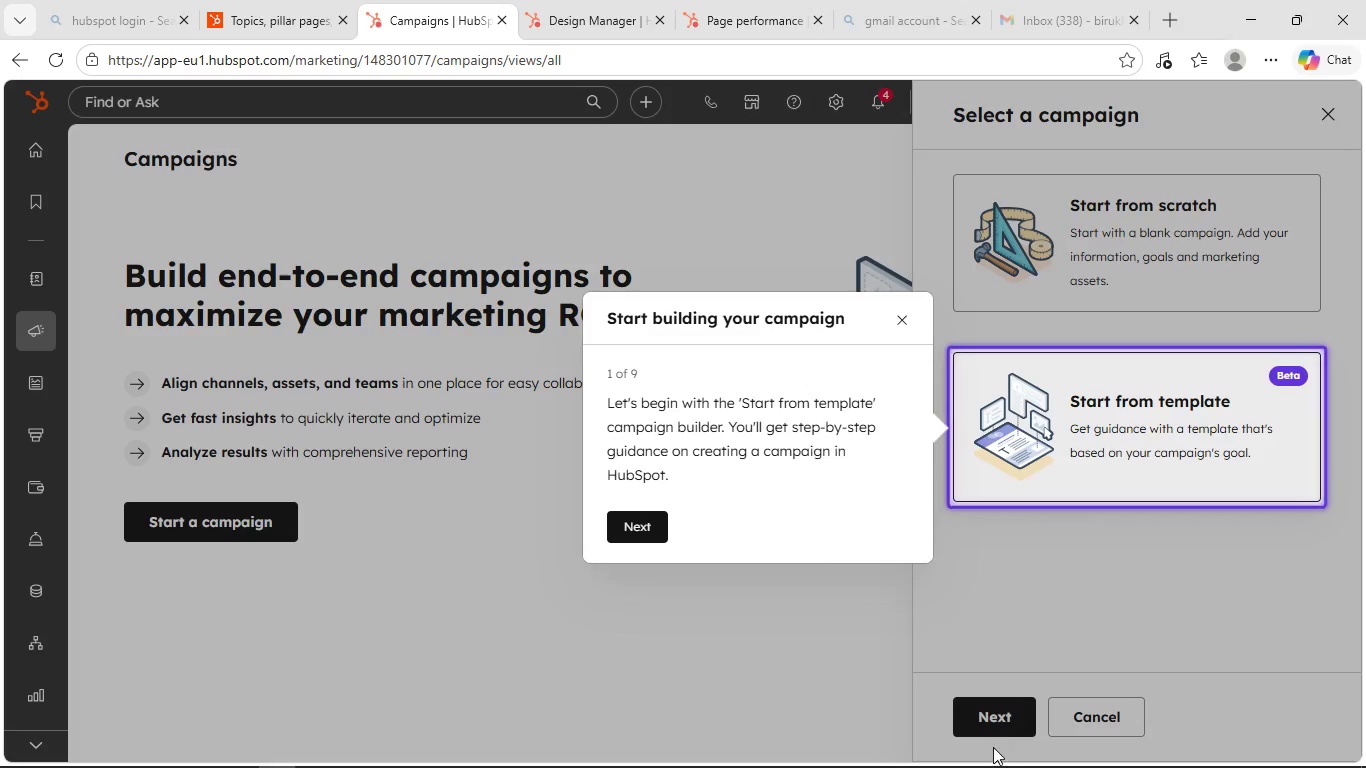 
left_click([991, 723])
 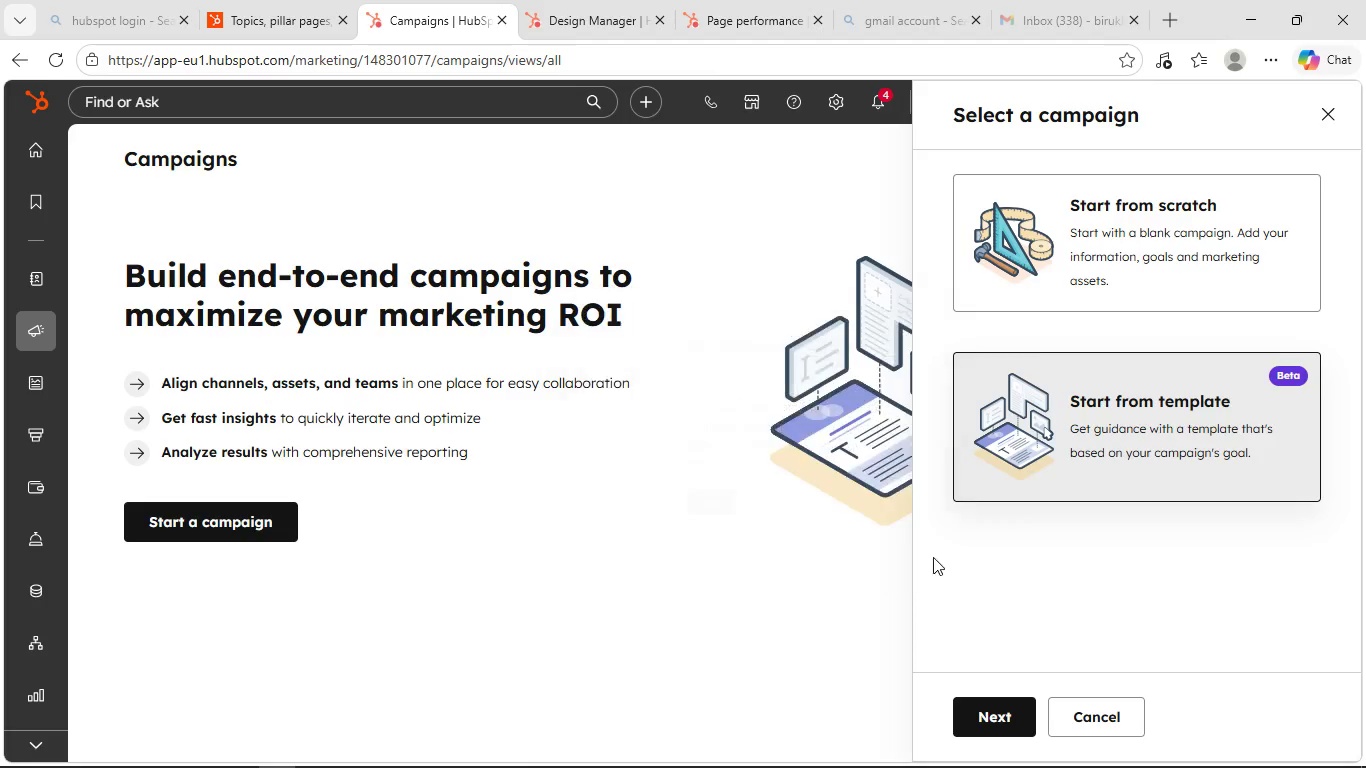 
left_click([997, 712])
 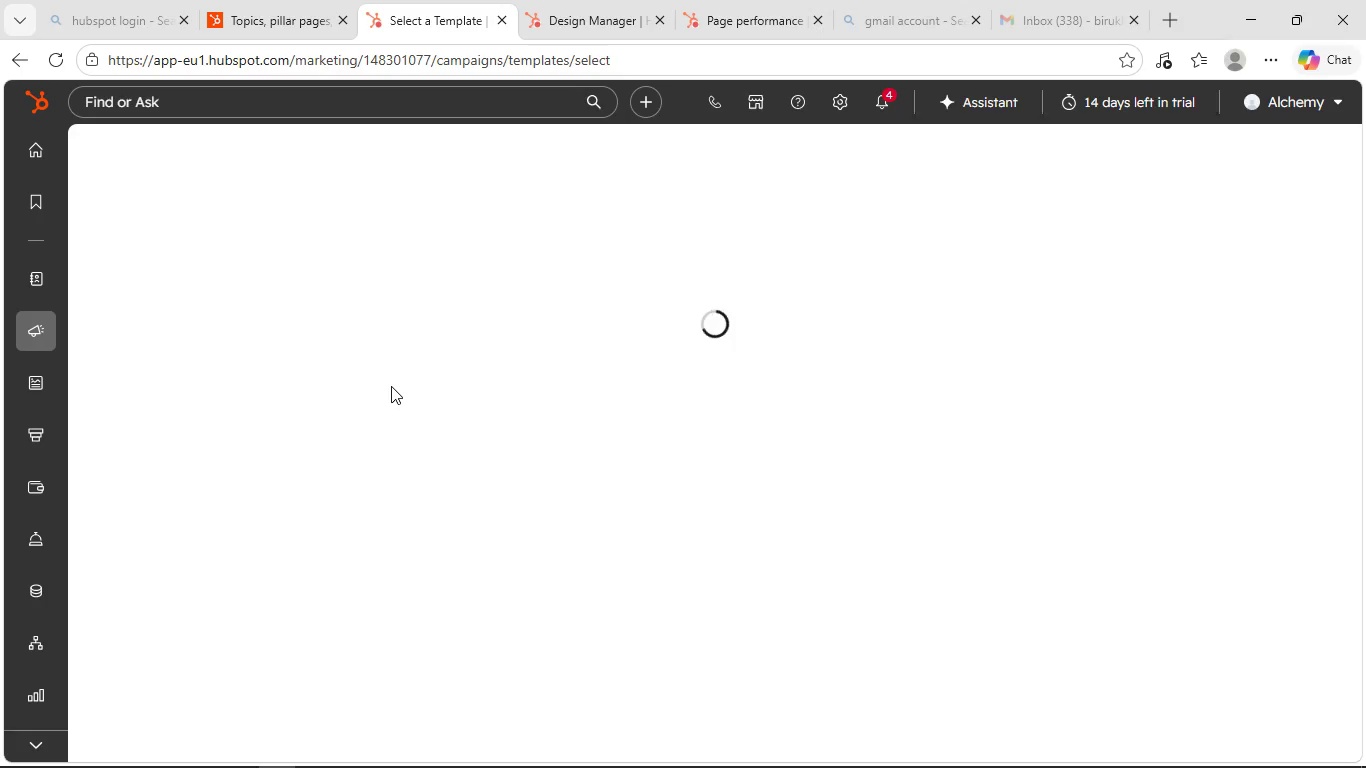 
wait(22.33)
 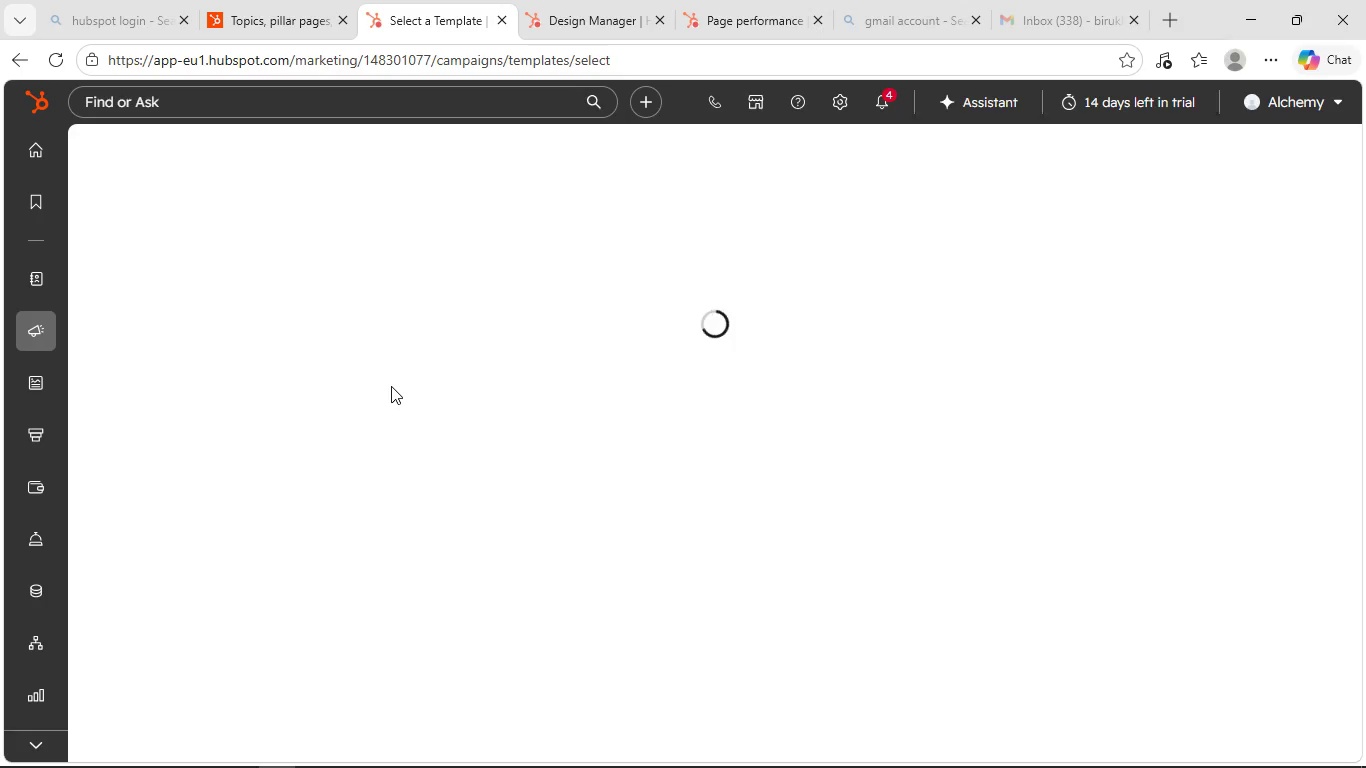 
left_click([990, 439])
 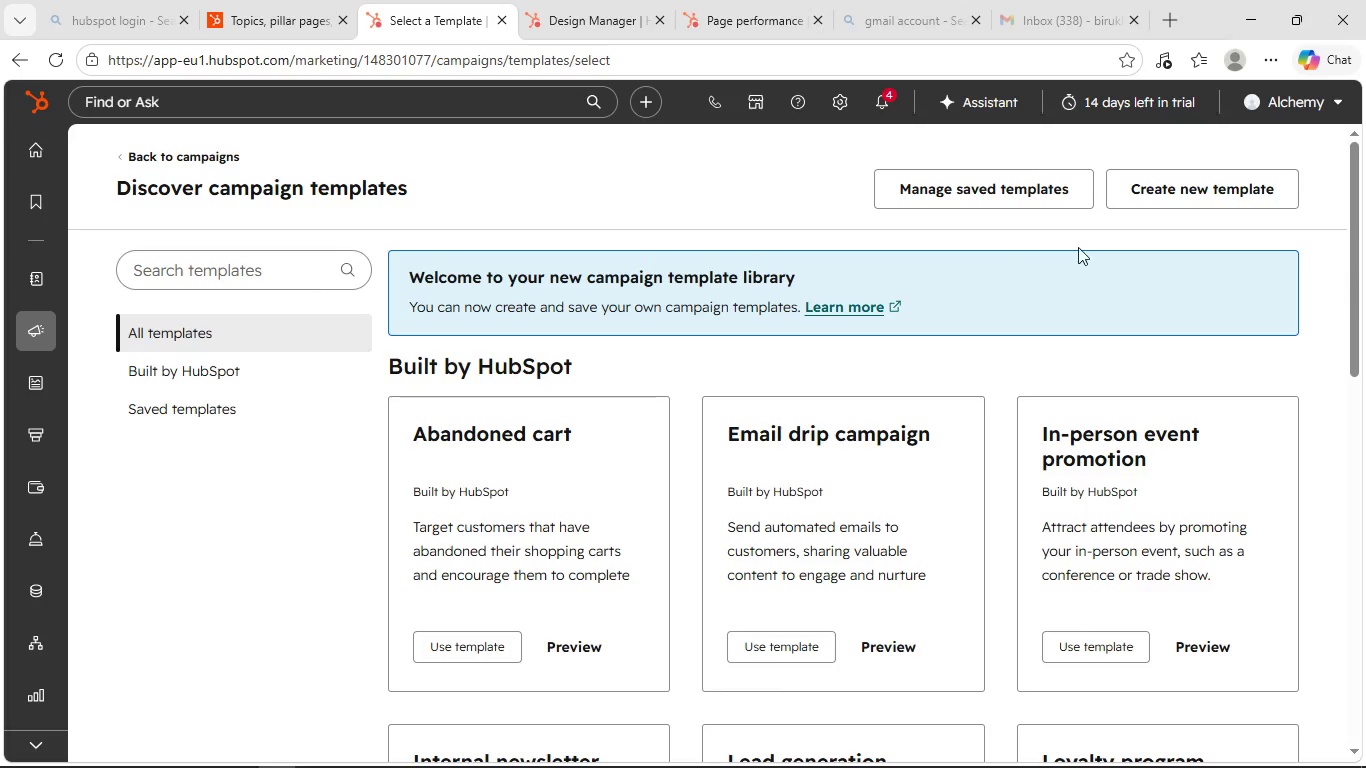 
wait(8.34)
 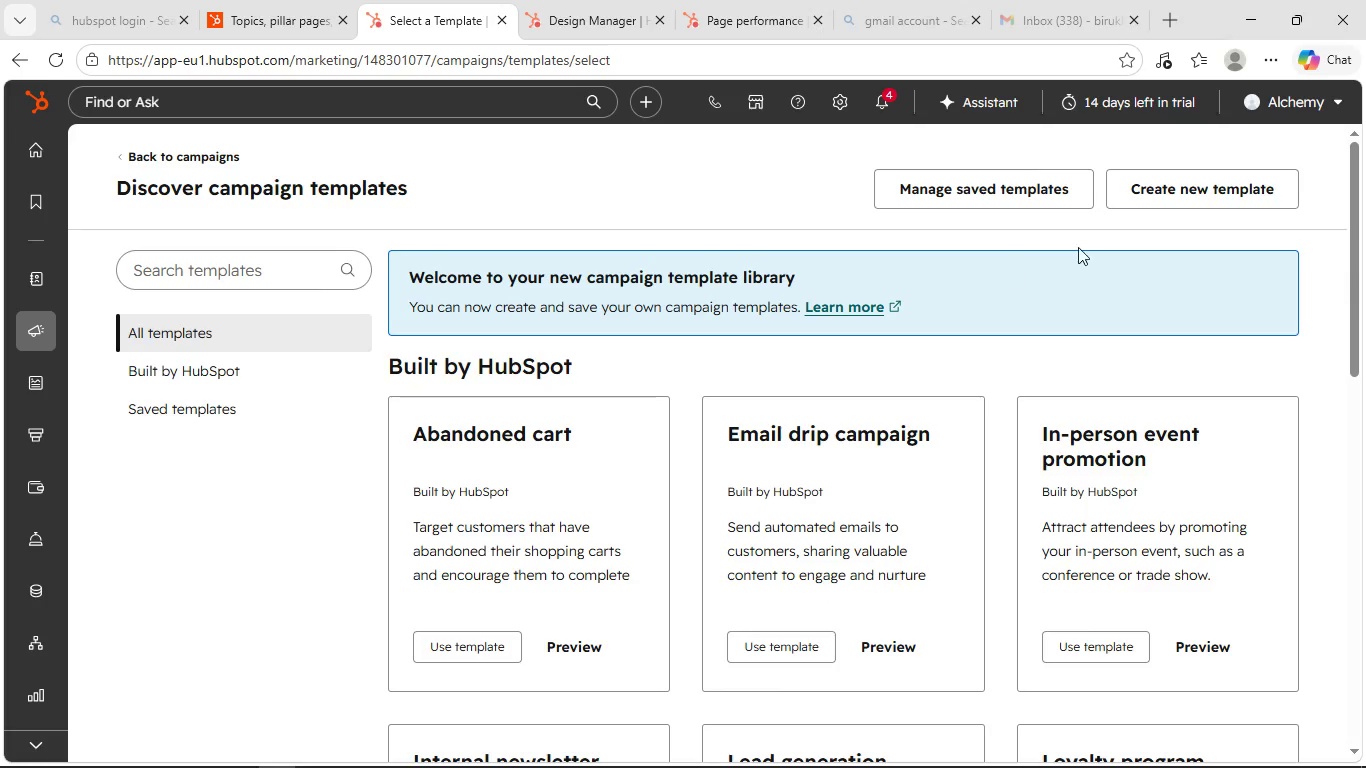 
left_click([1156, 196])
 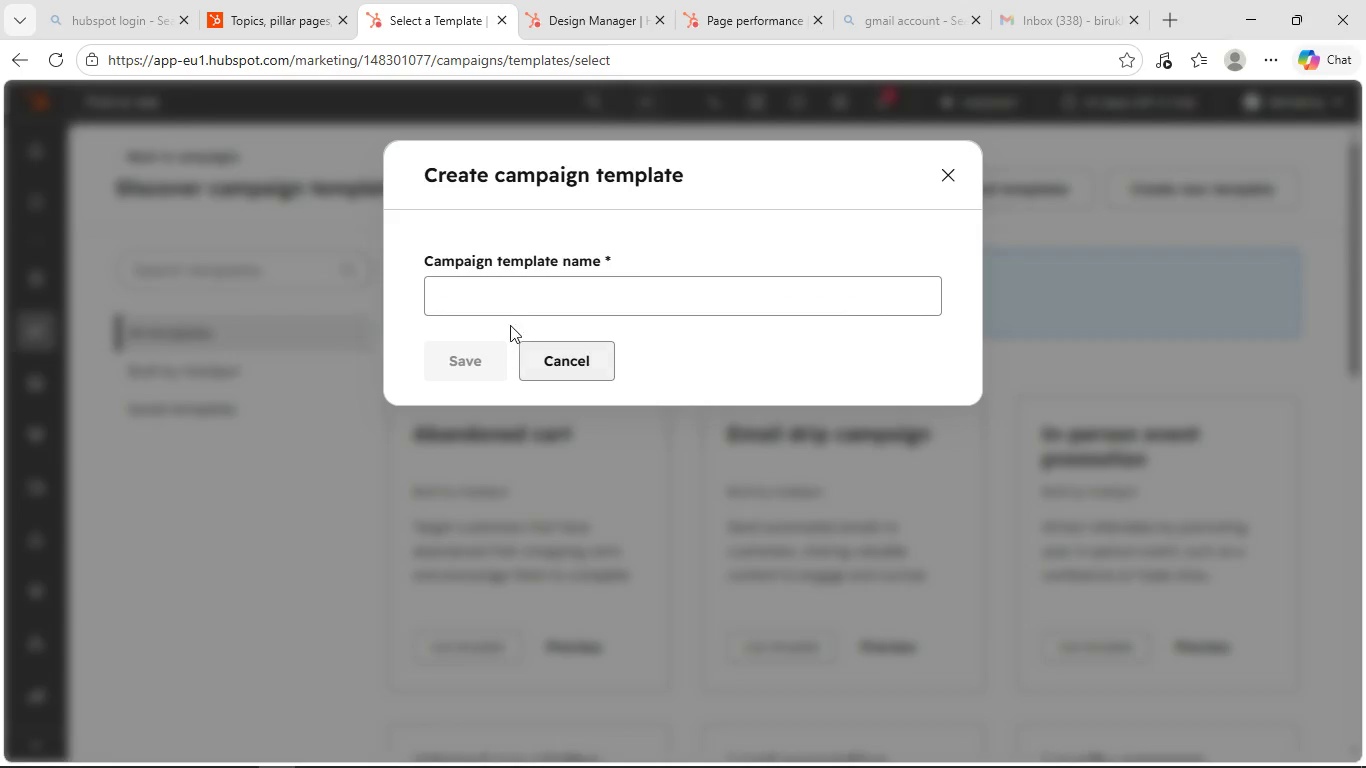 
left_click([508, 290])
 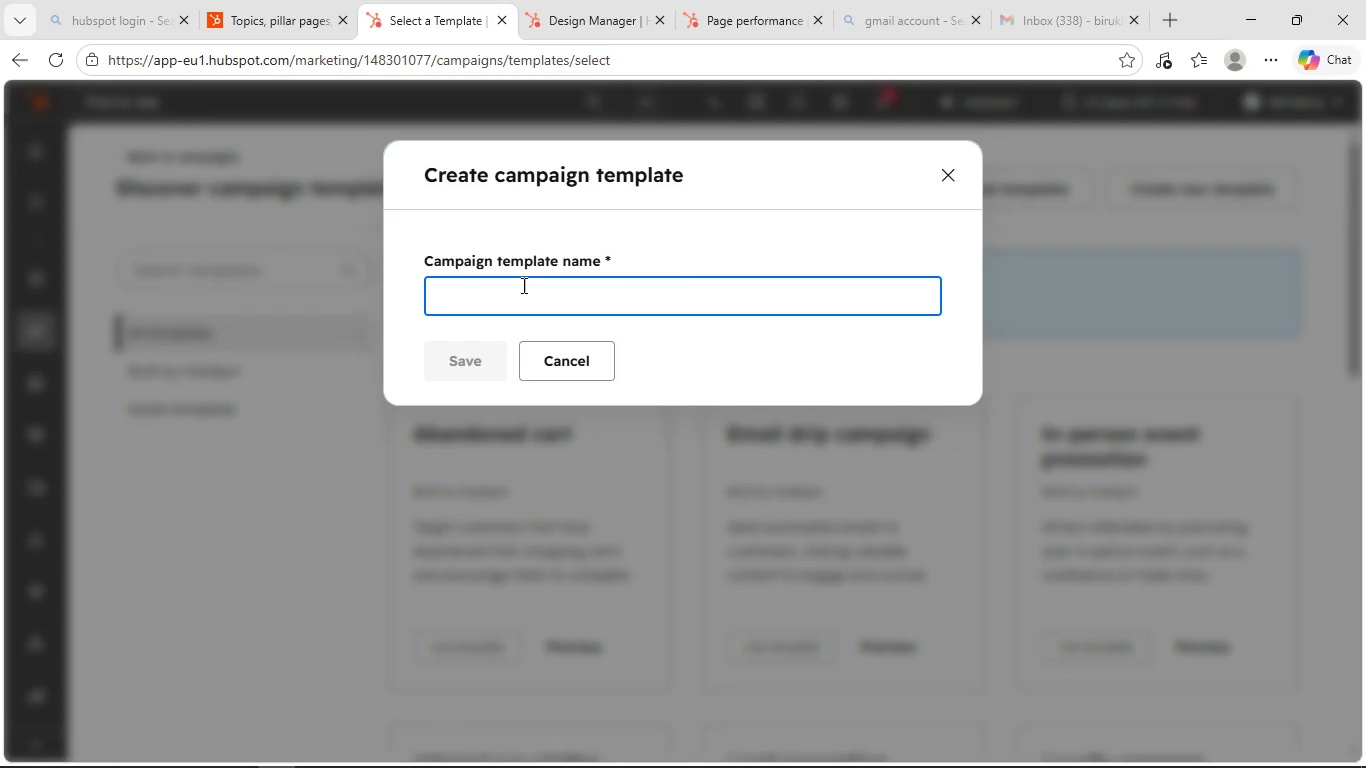 
type(Executive Resilienci )
 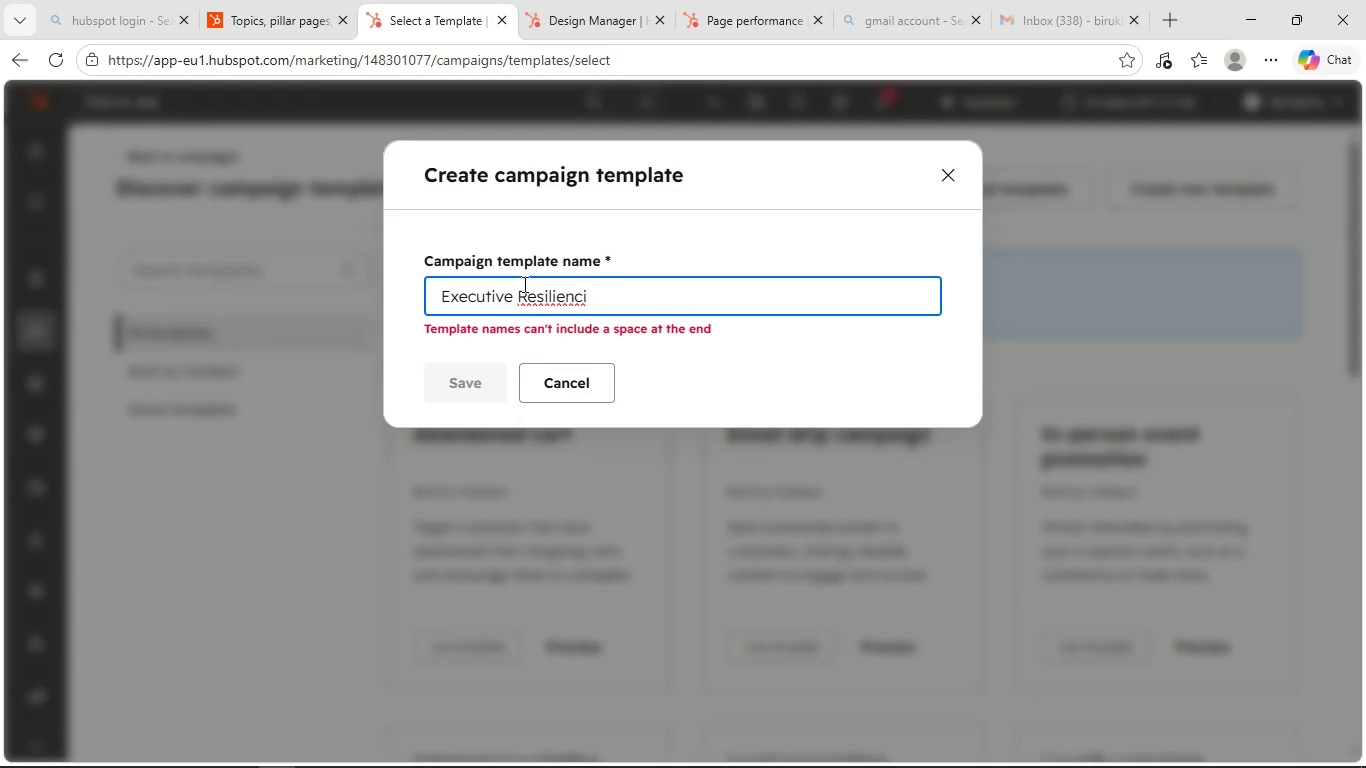 
key(Backspace)
type(y 2026)
 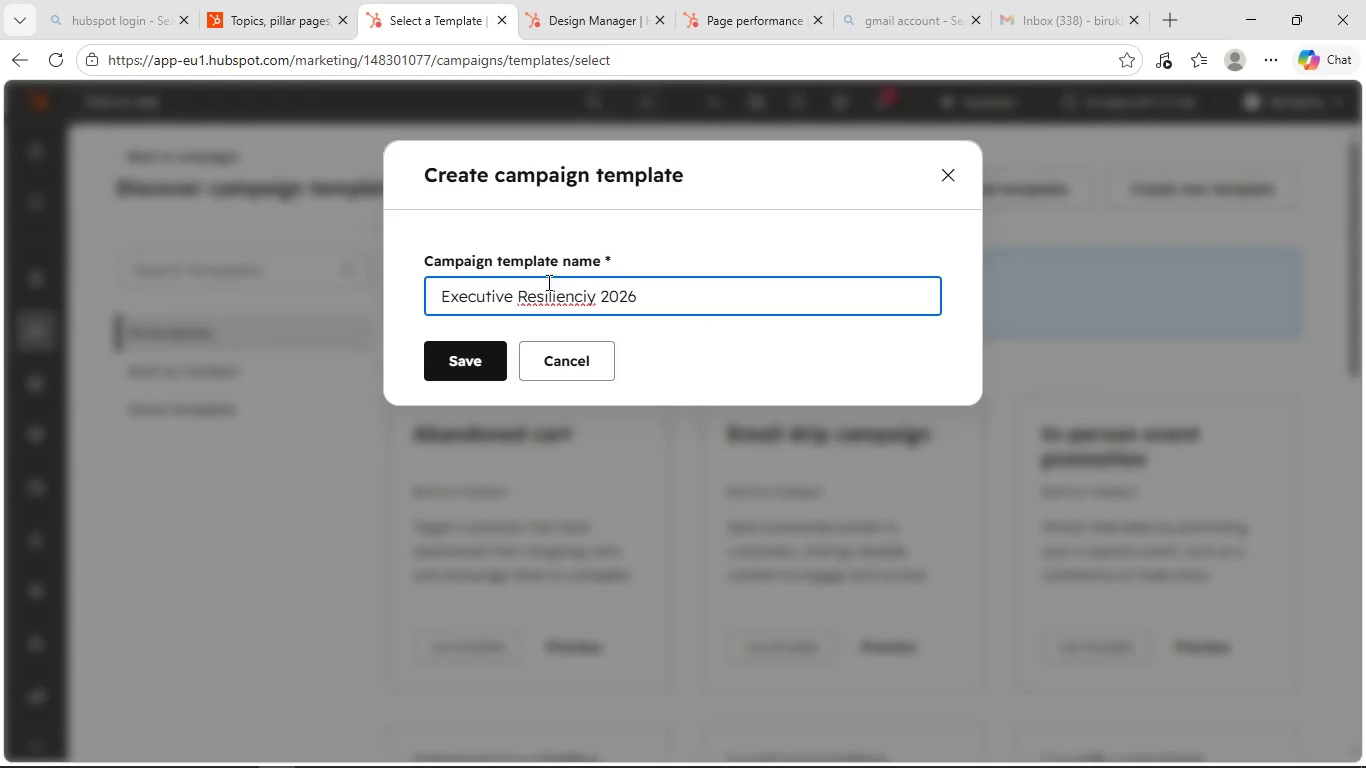 
wait(5.55)
 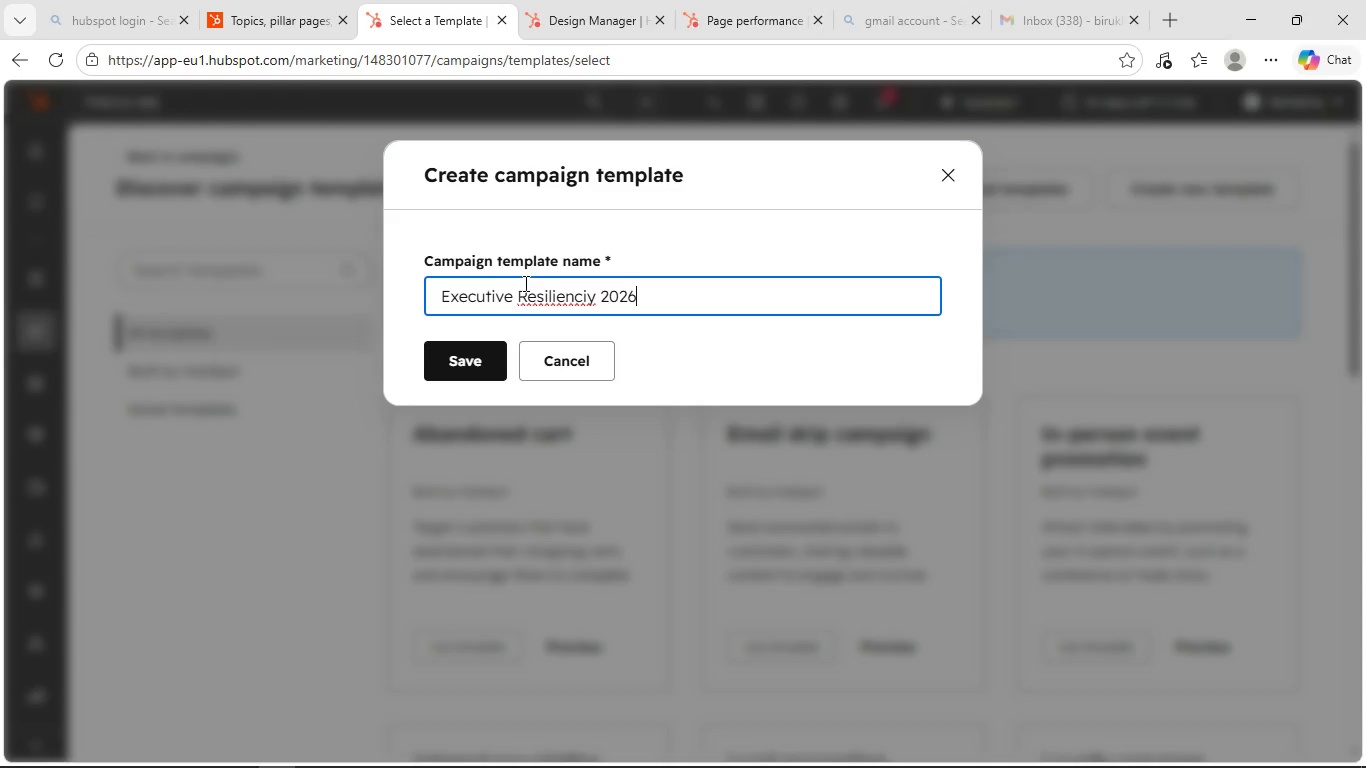 
left_click([589, 298])
 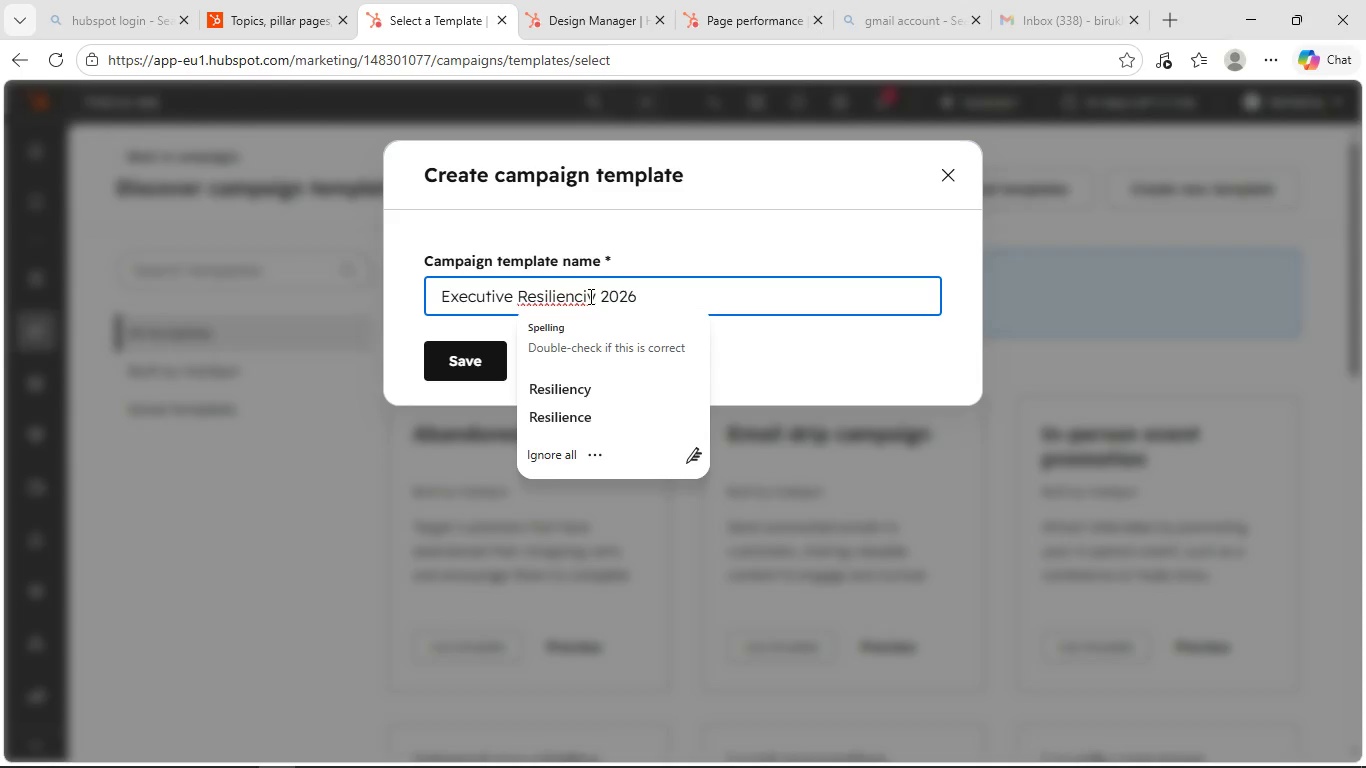 
key(Backspace)
 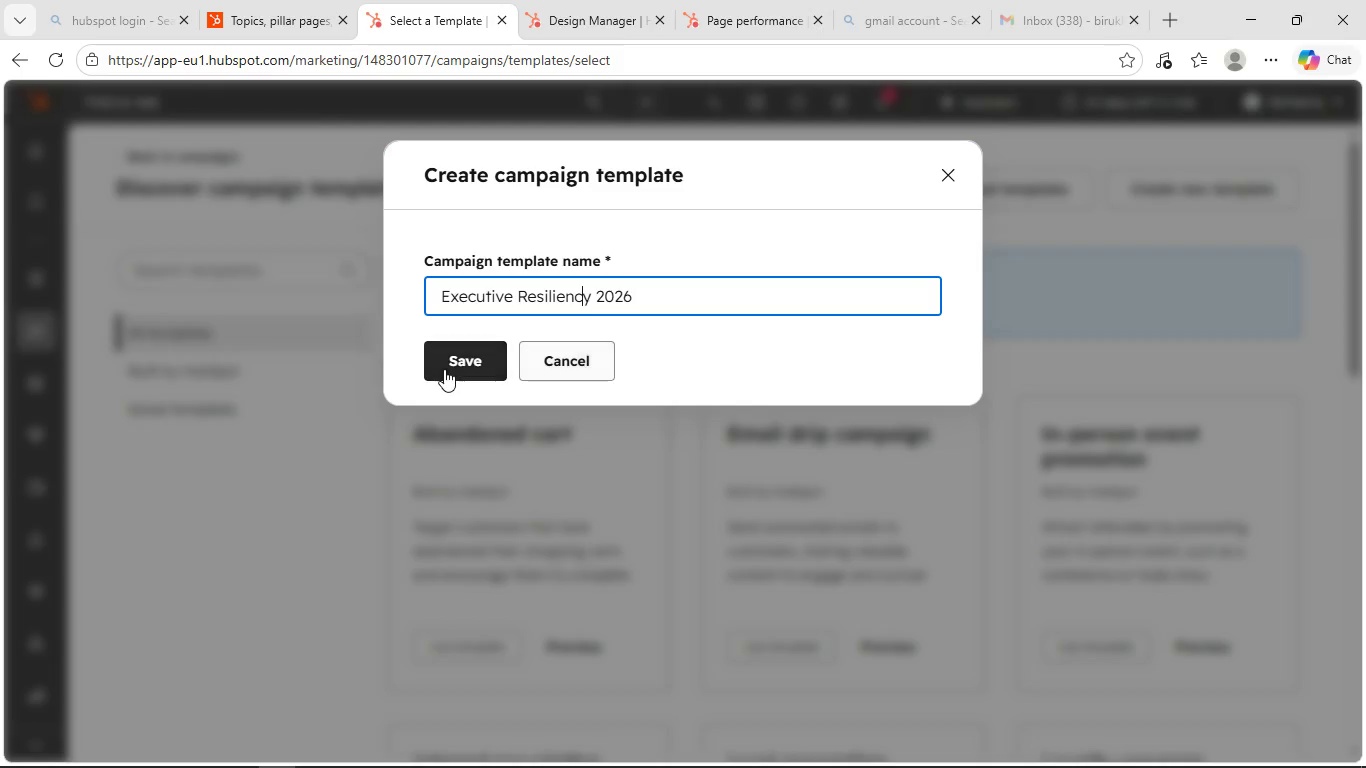 
left_click([468, 359])
 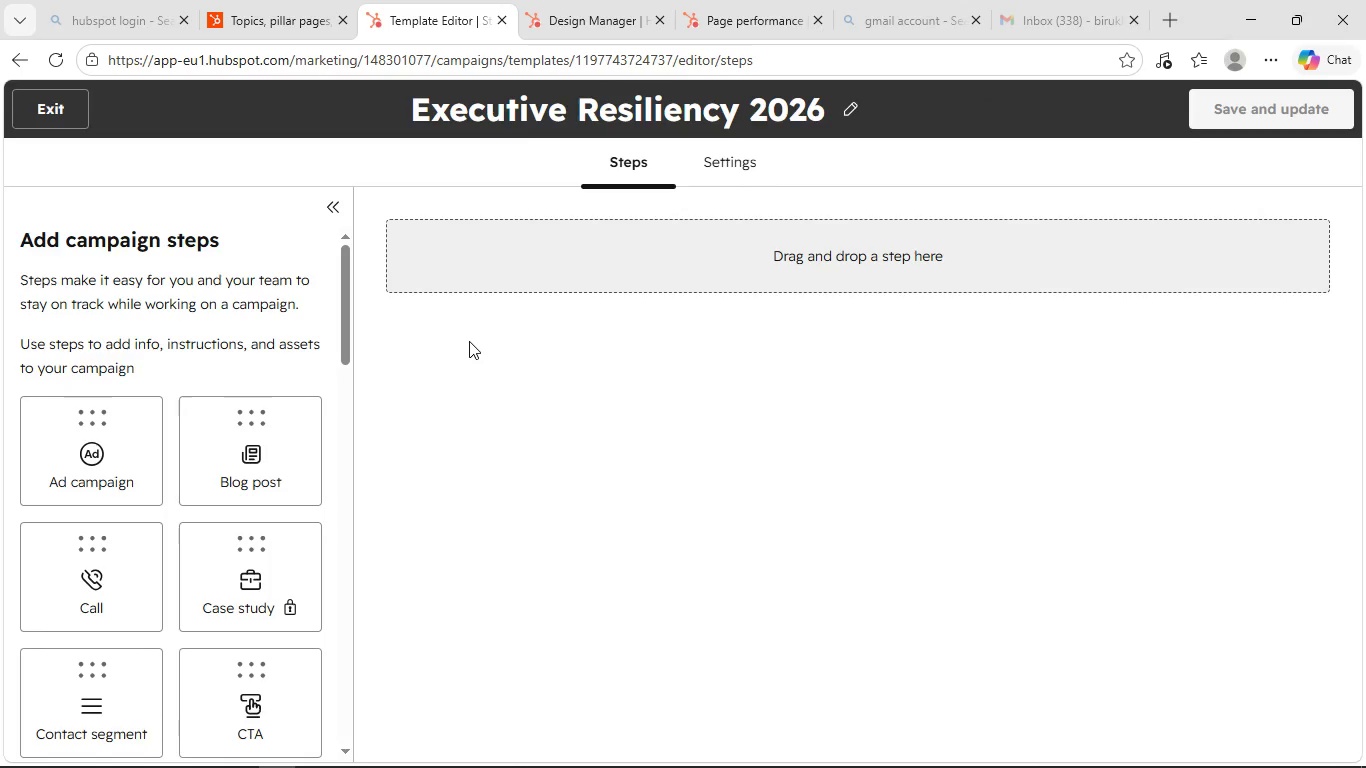 
wait(7.42)
 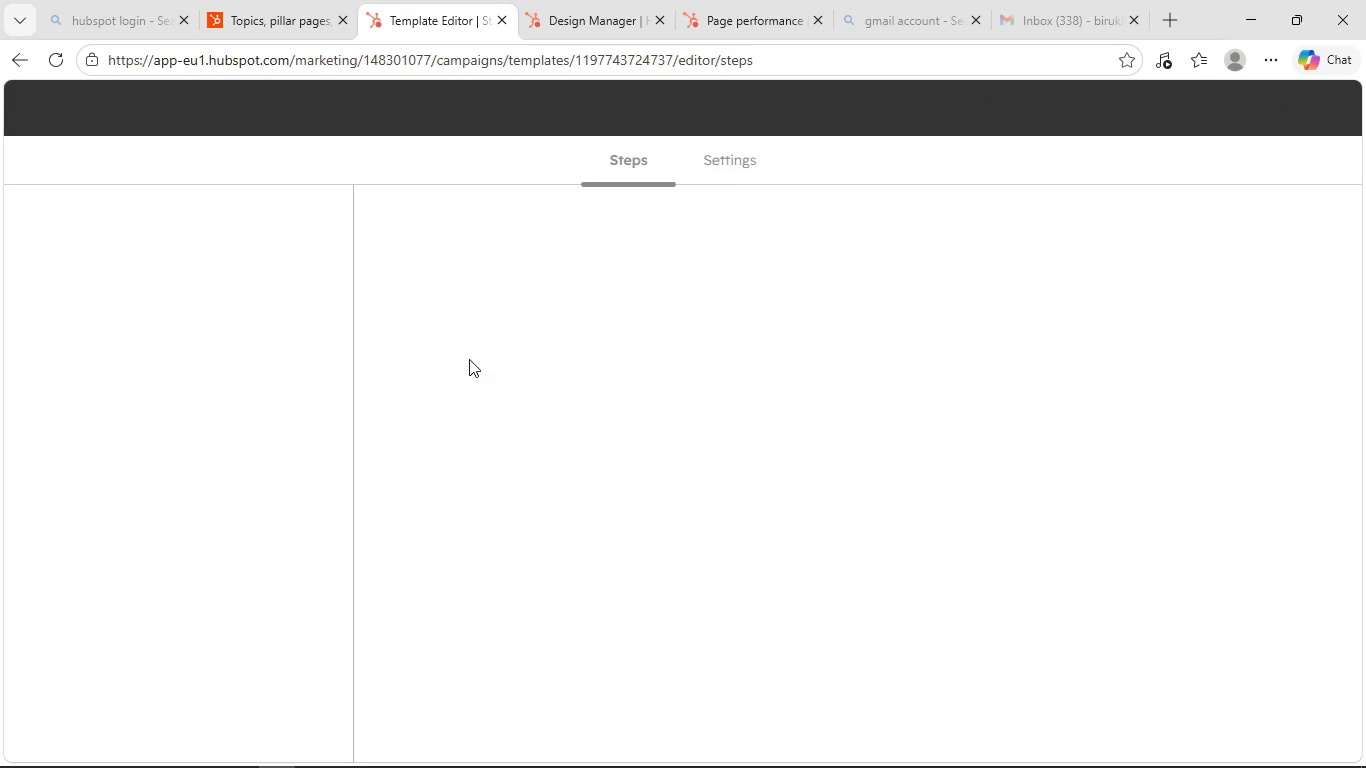 
scroll: coordinate [504, 338], scroll_direction: up, amount: 1.0
 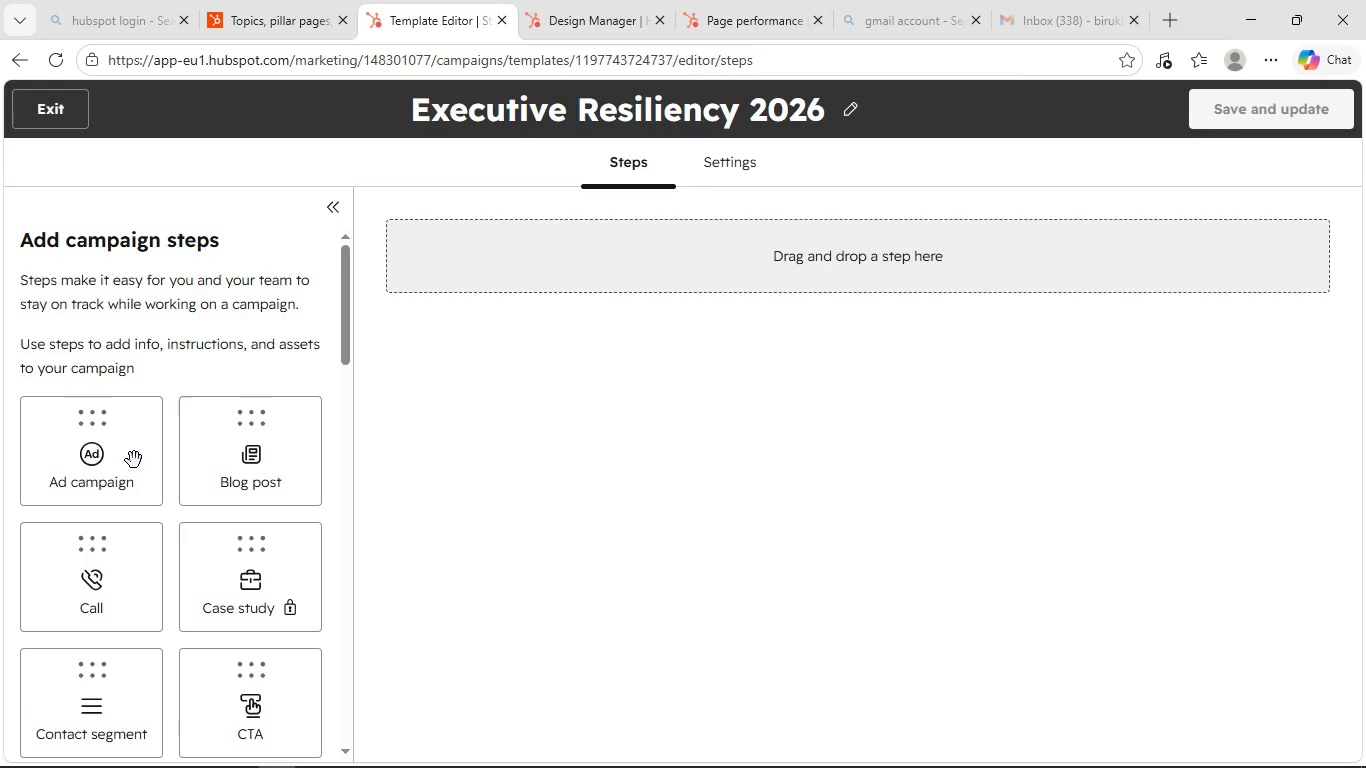 
scroll: coordinate [178, 372], scroll_direction: down, amount: 1.0
 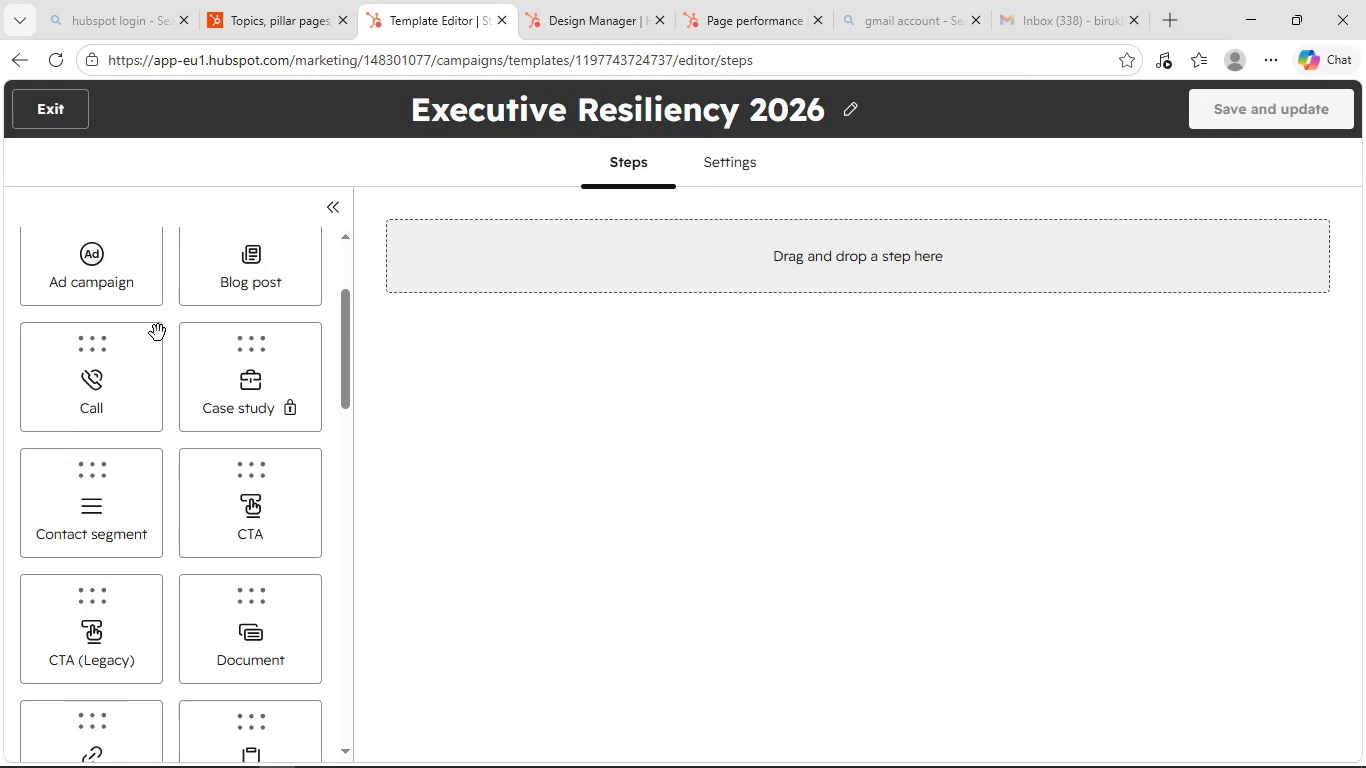 
scroll: coordinate [158, 332], scroll_direction: up, amount: 3.0
 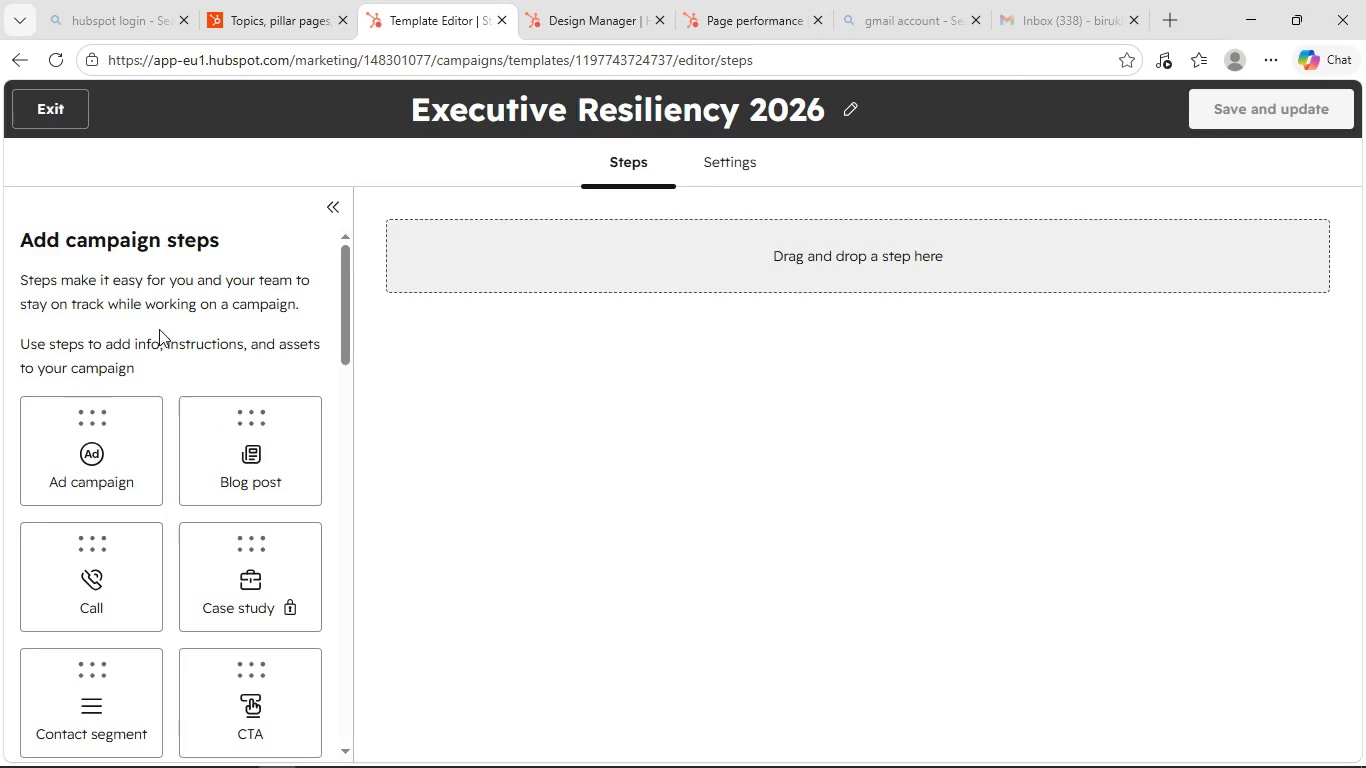 
scroll: coordinate [159, 329], scroll_direction: down, amount: 4.0
 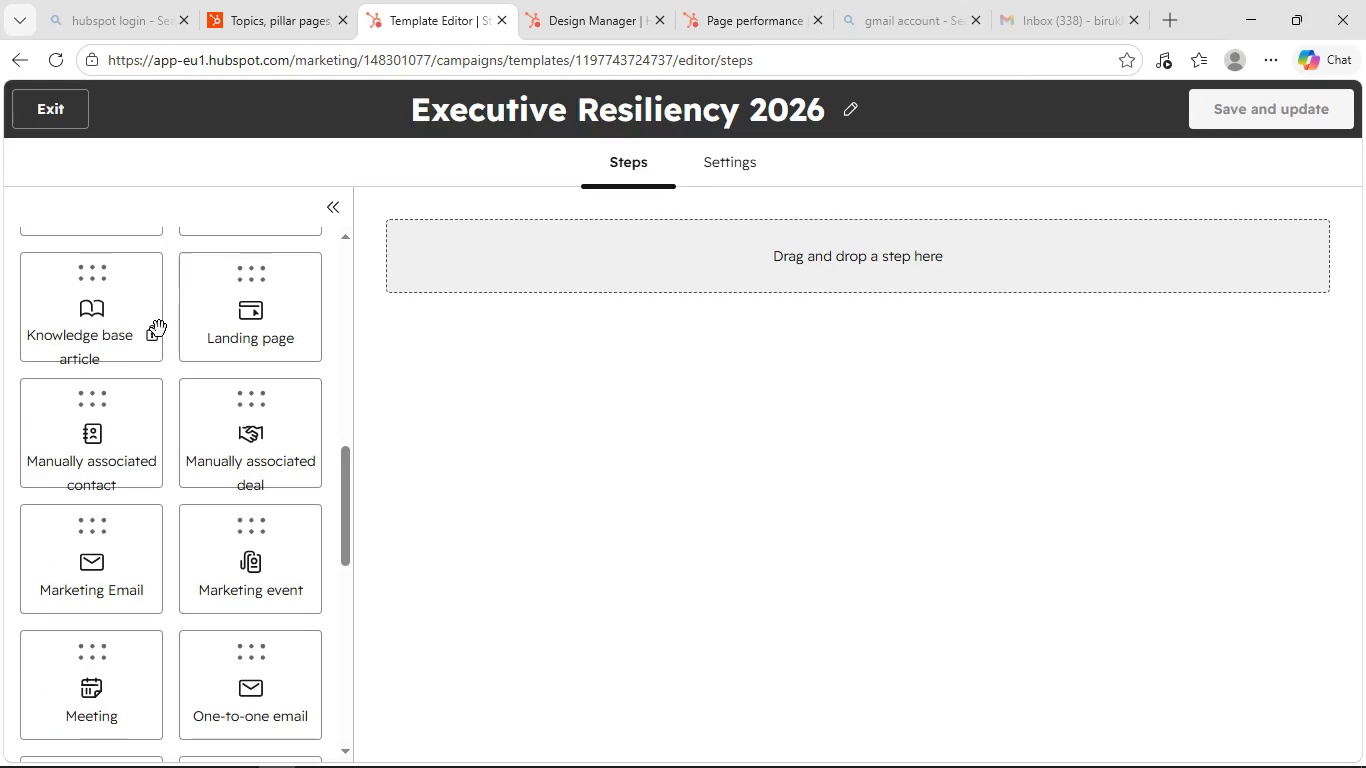 
scroll: coordinate [160, 325], scroll_direction: up, amount: 9.0
 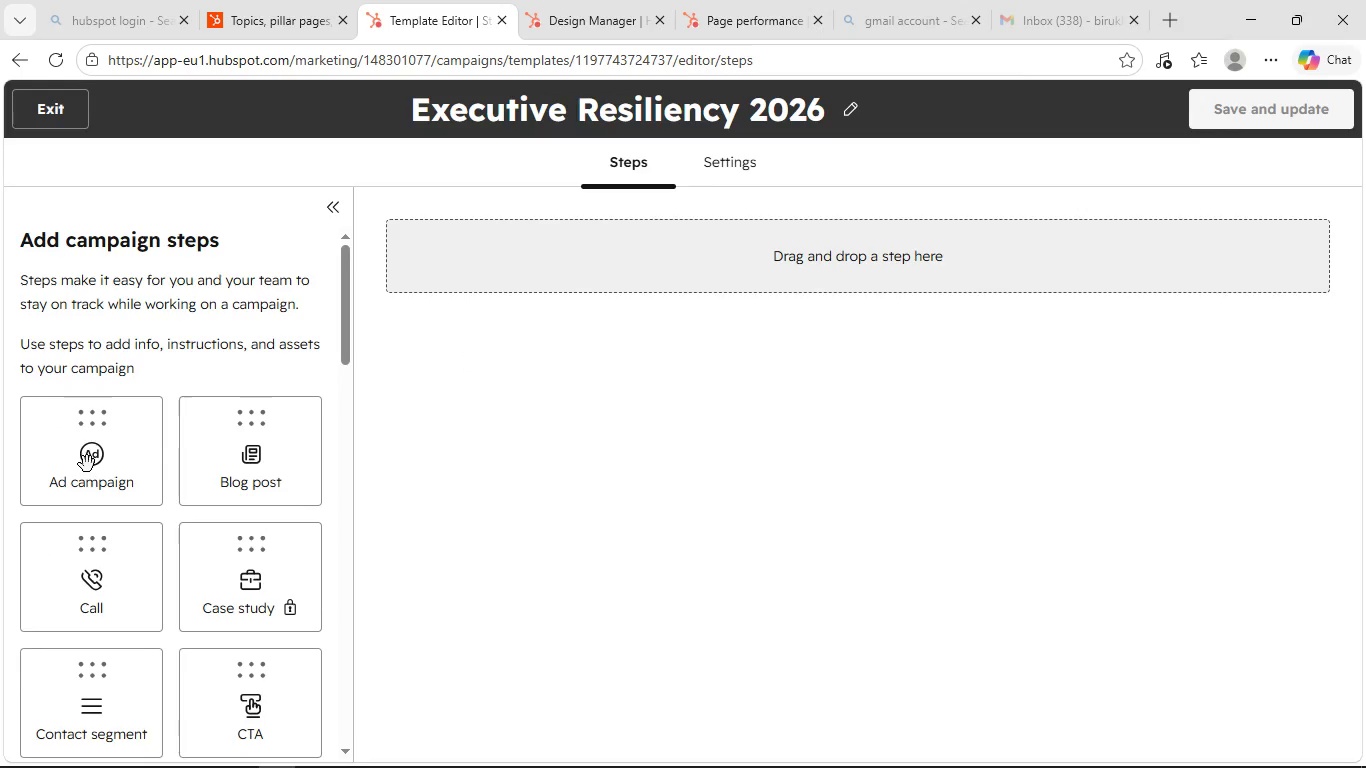 
left_click([88, 464])
 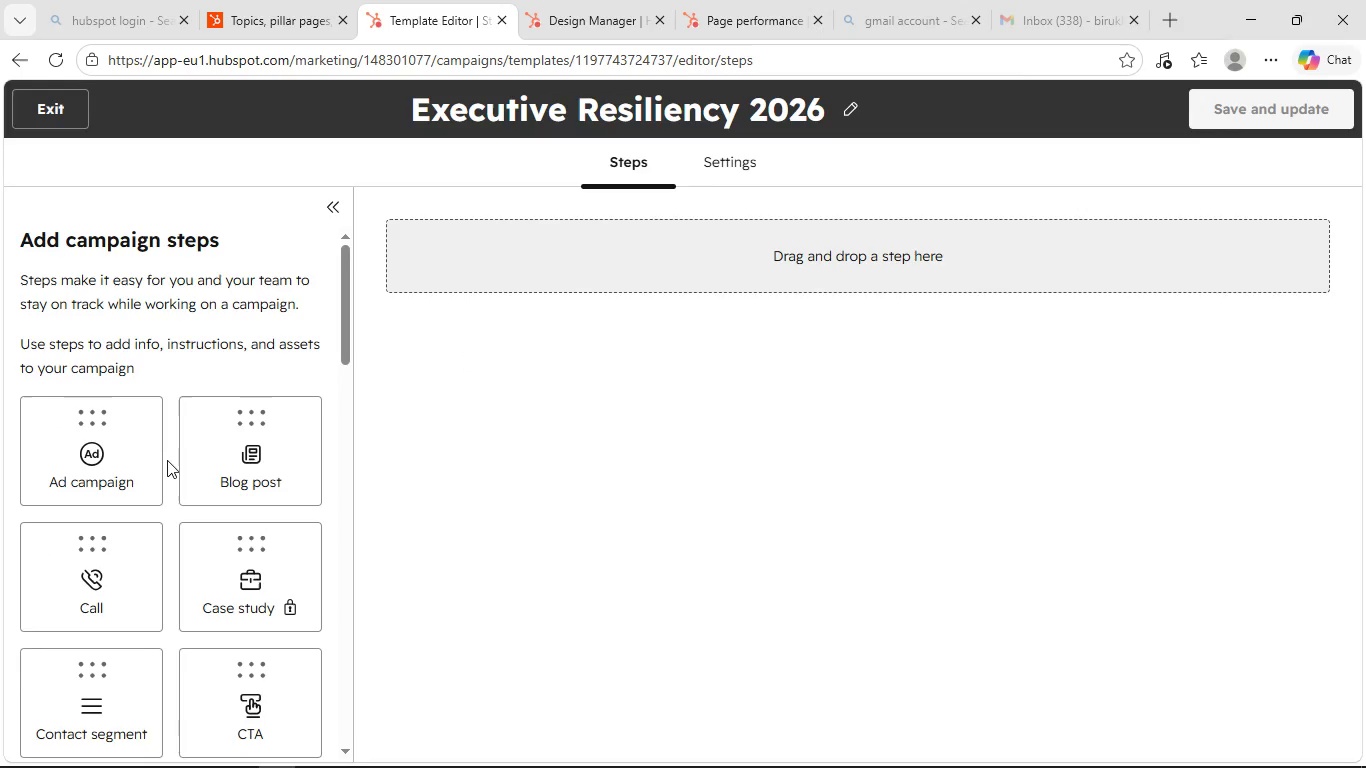 
left_click([213, 466])
 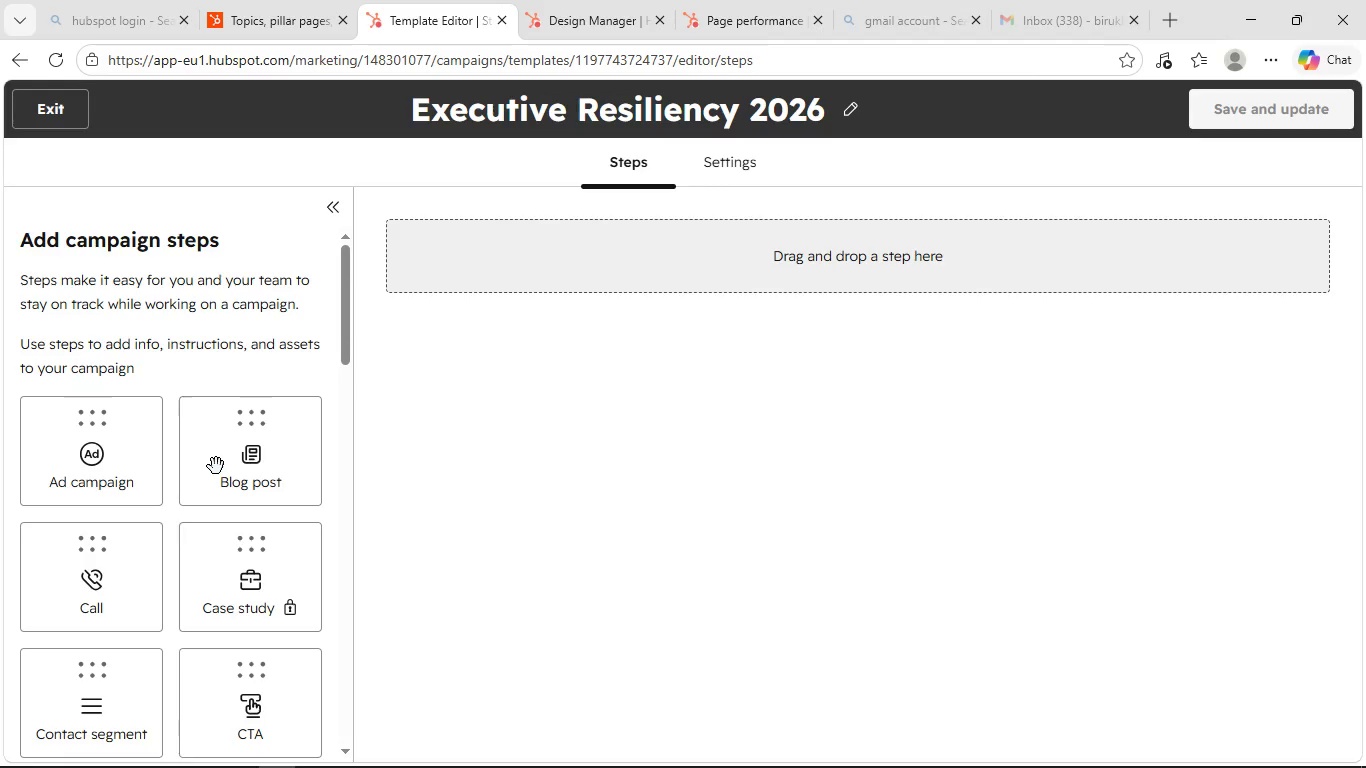 
scroll: coordinate [219, 457], scroll_direction: up, amount: 9.0
 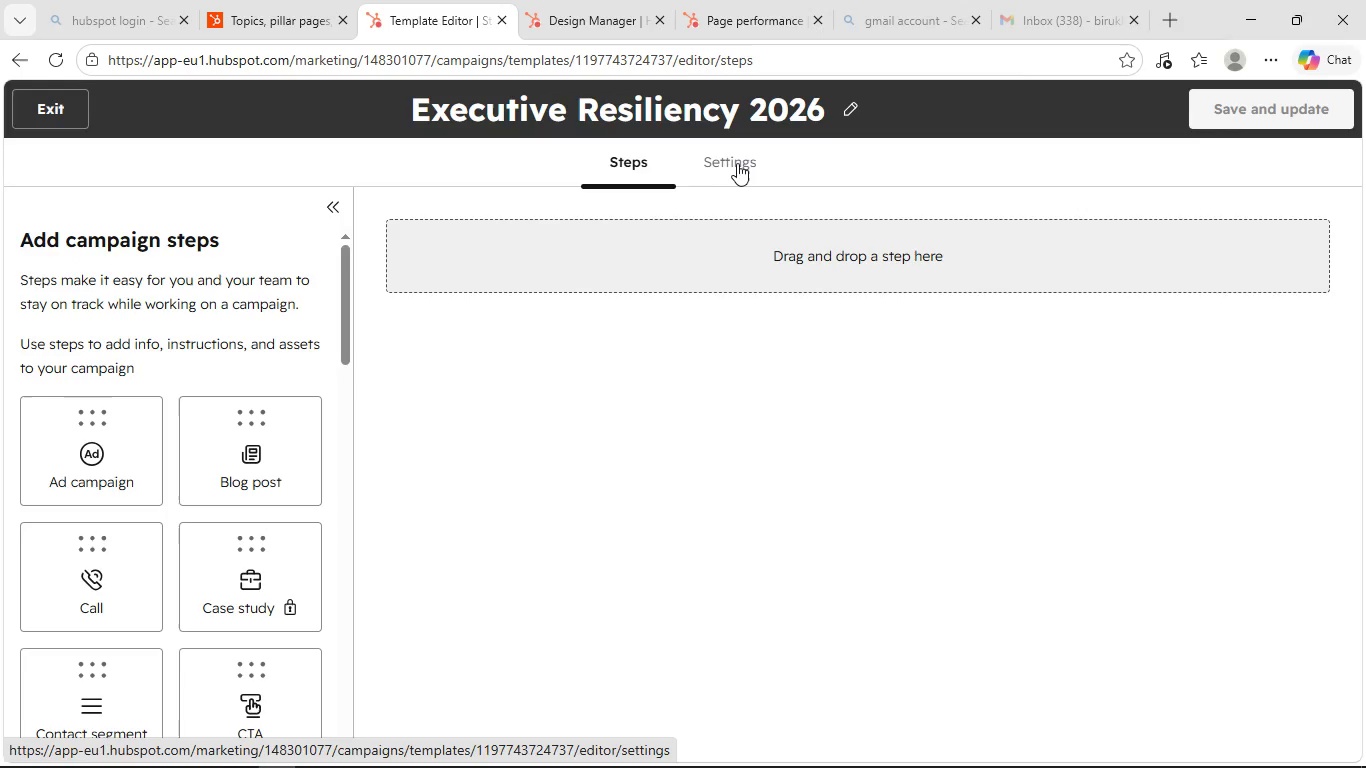 
wait(8.28)
 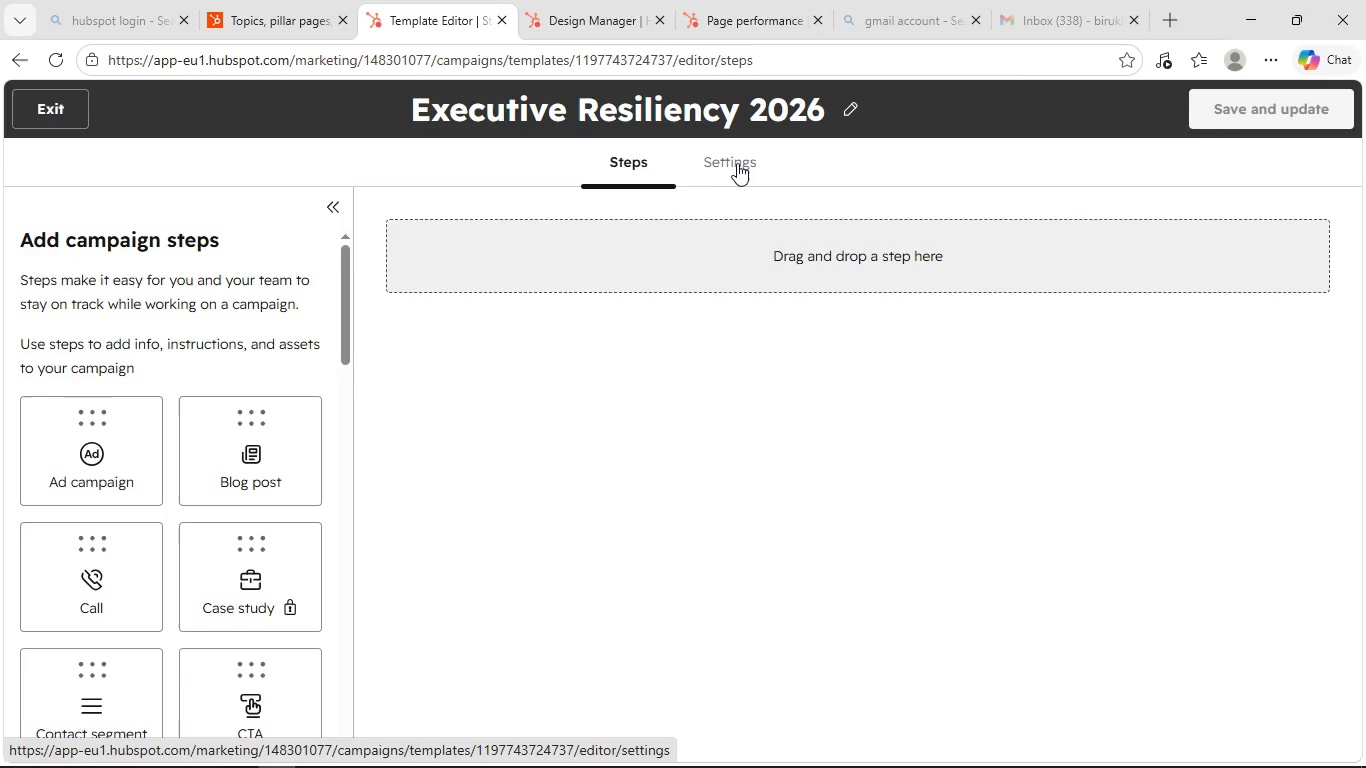 
left_click([252, 480])
 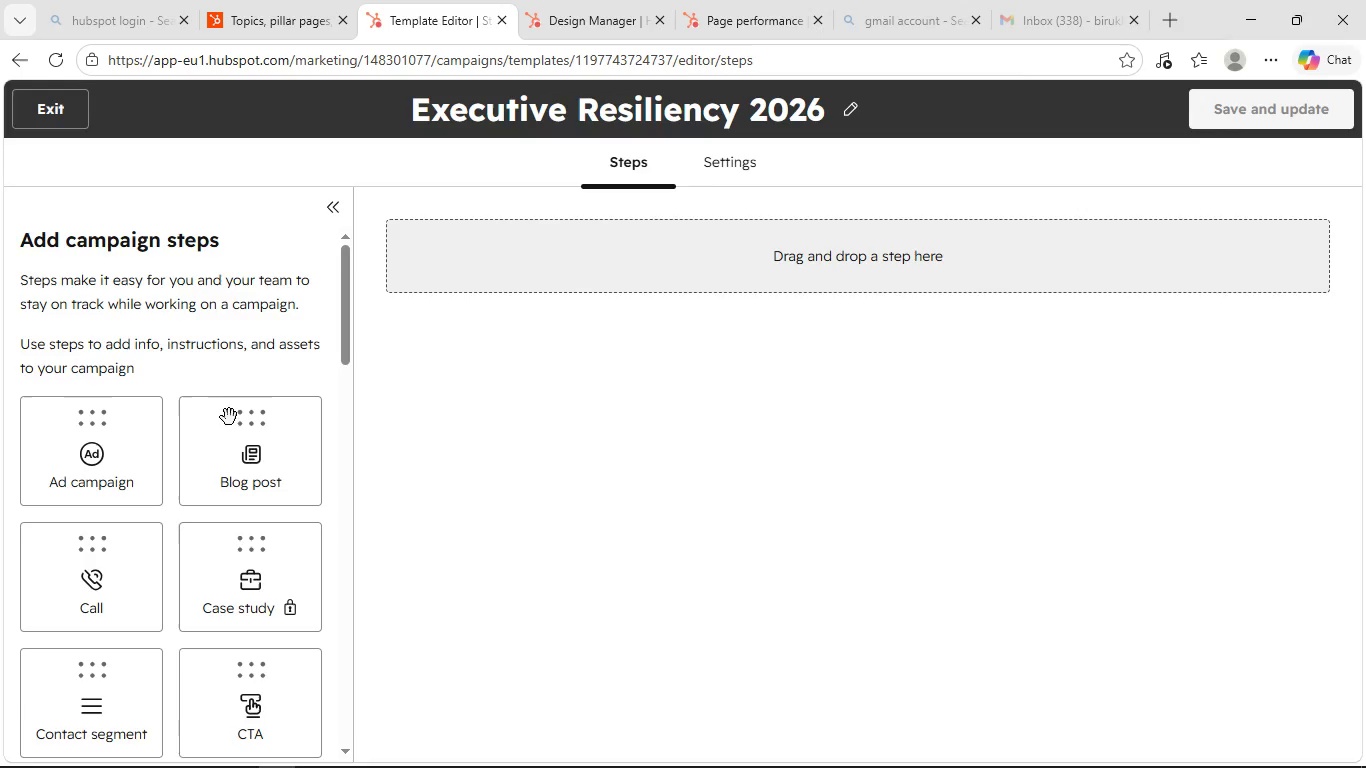 
scroll: coordinate [236, 371], scroll_direction: down, amount: 5.0
 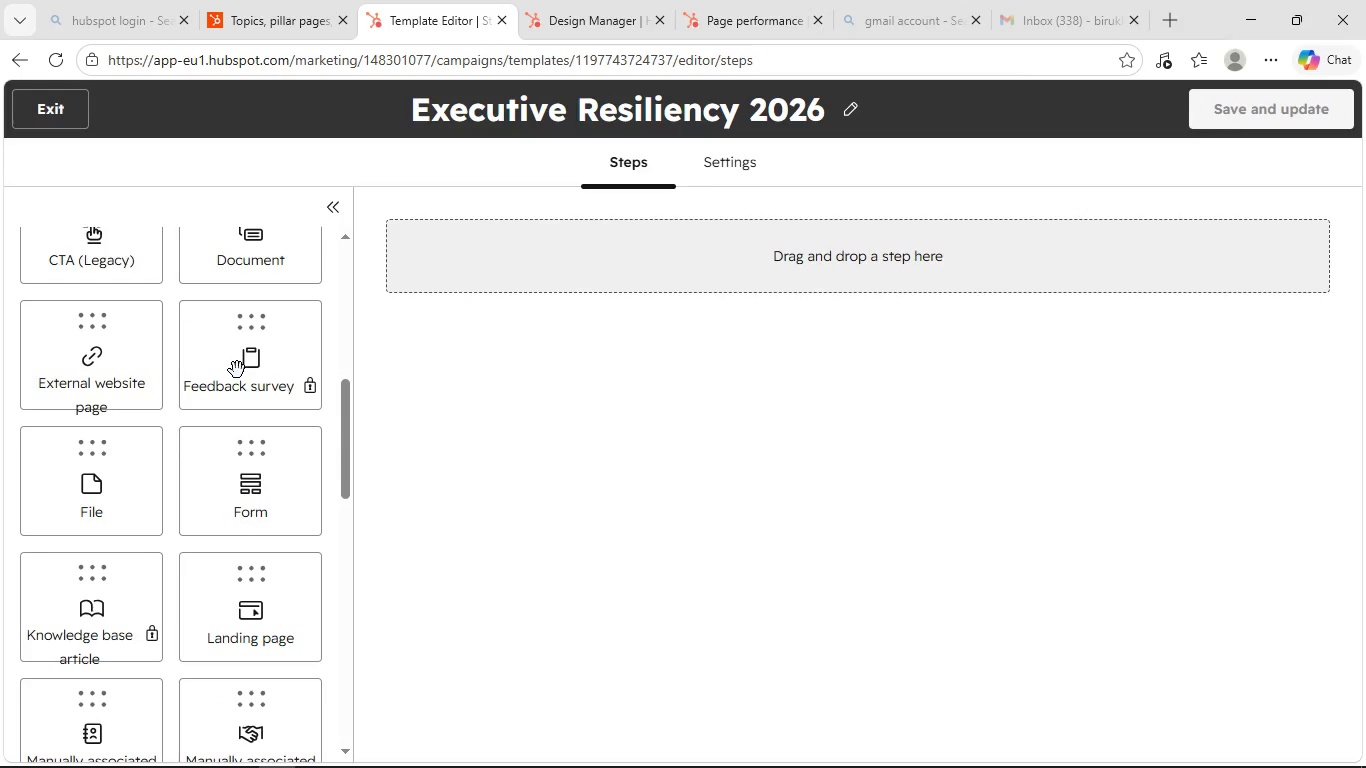 
left_click([237, 370])
 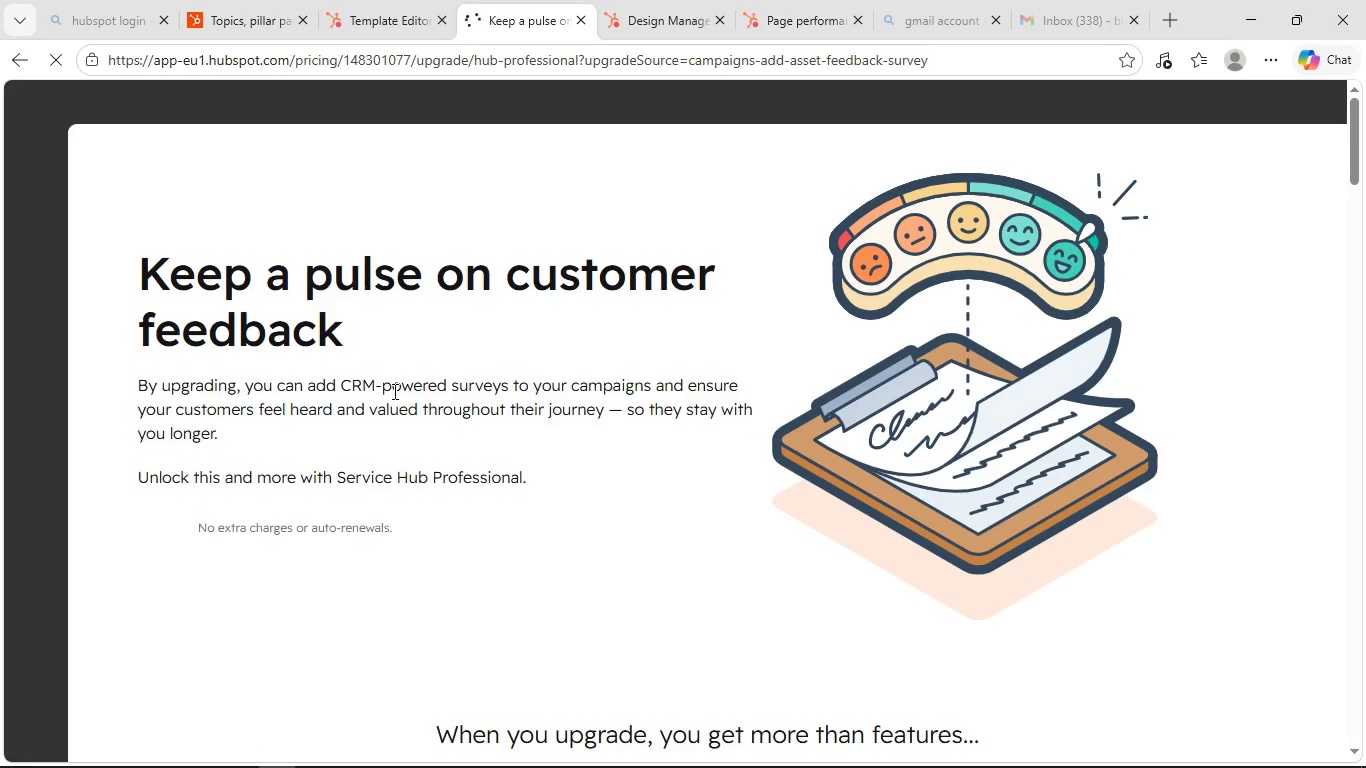 
scroll: coordinate [399, 377], scroll_direction: down, amount: 2.0
 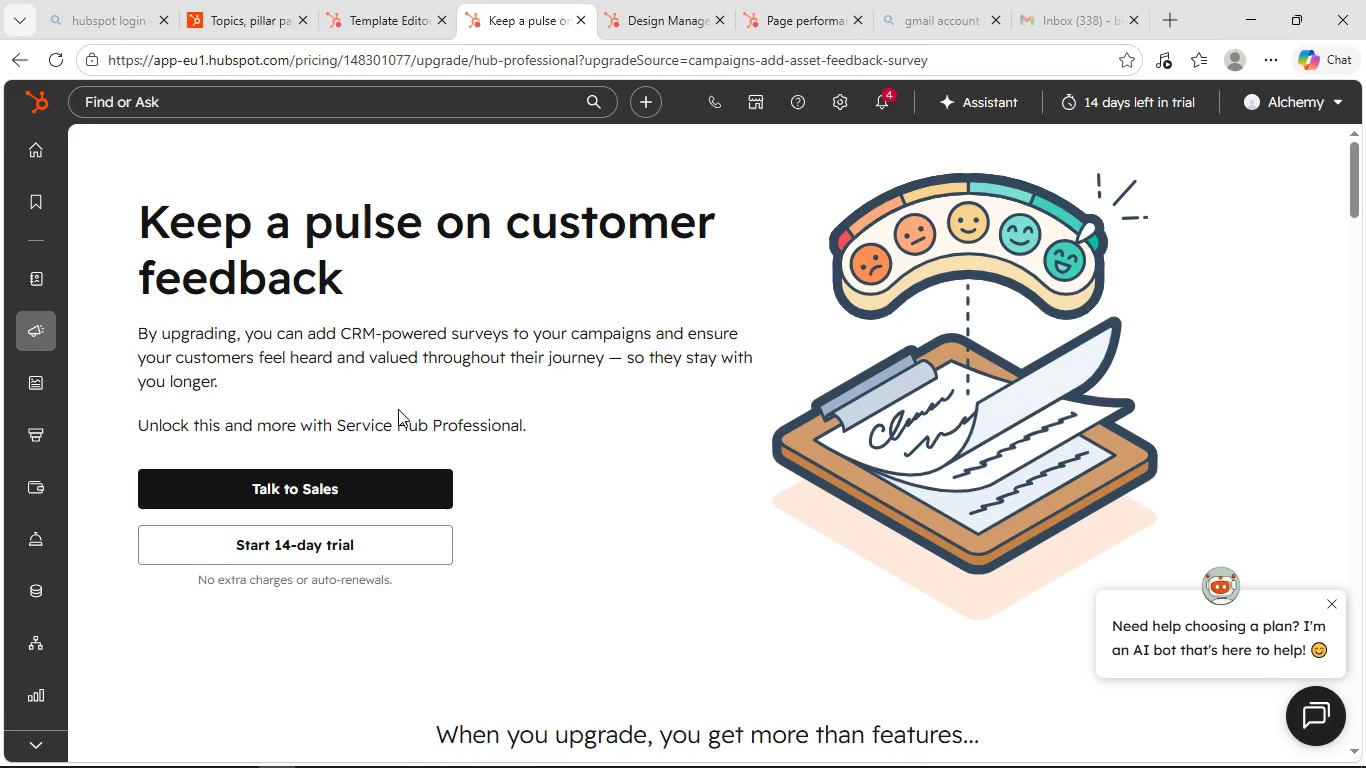 
wait(5.35)
 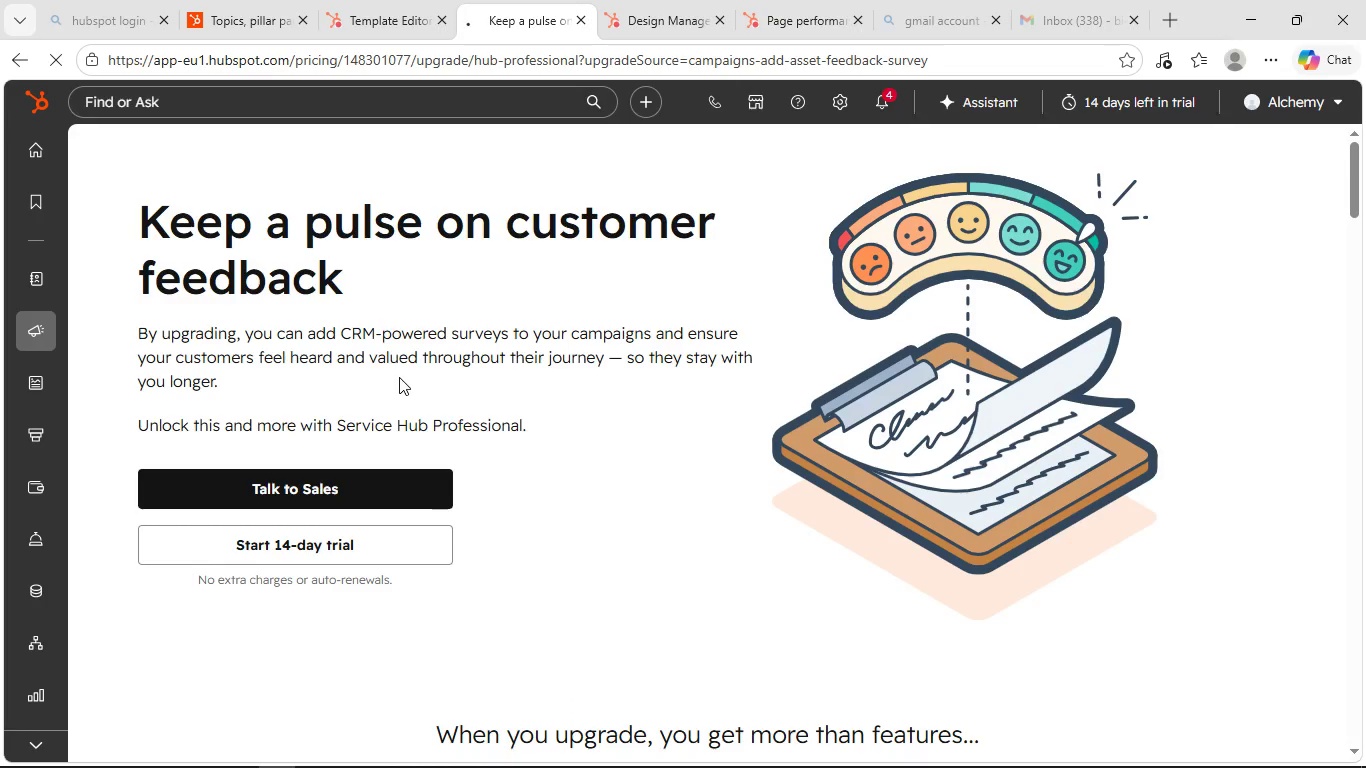 
scroll: coordinate [383, 444], scroll_direction: down, amount: 3.0
 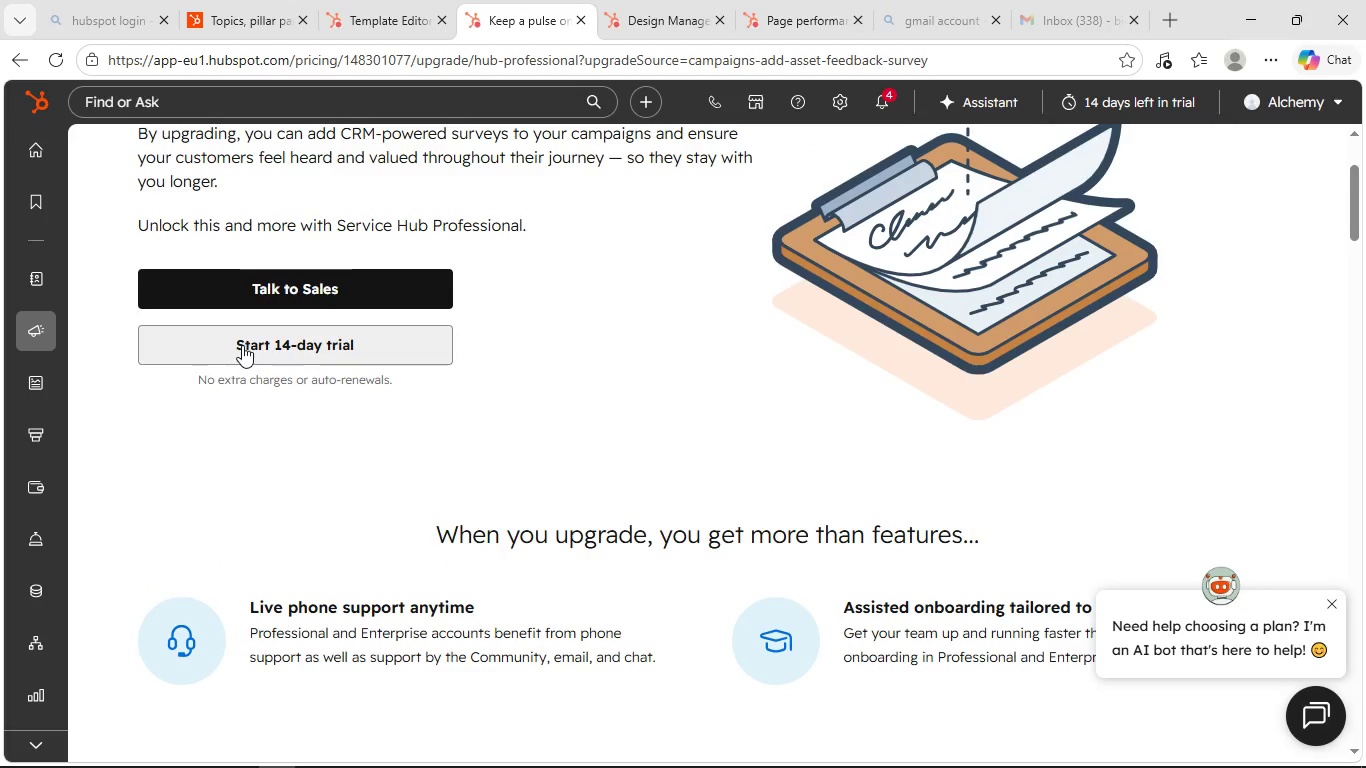 
left_click([242, 345])
 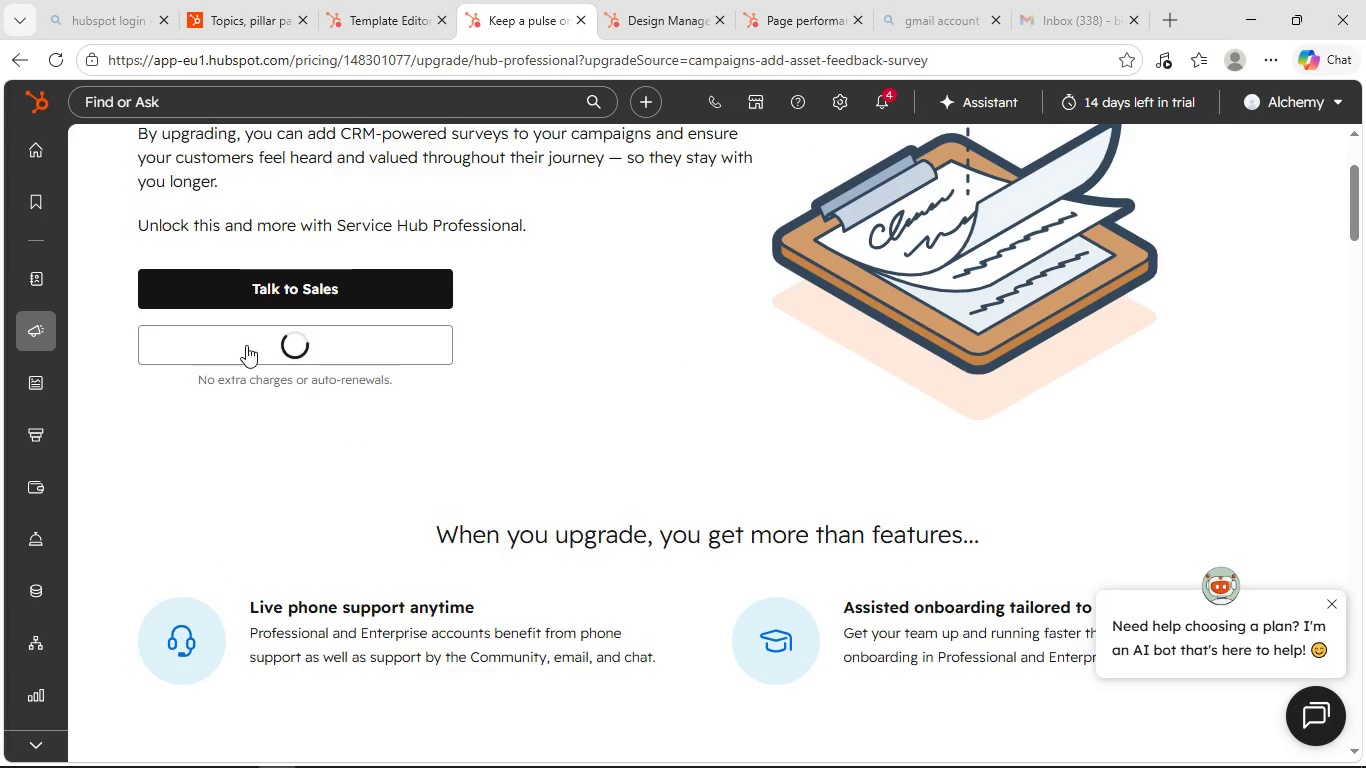 
mouse_move([275, 340])
 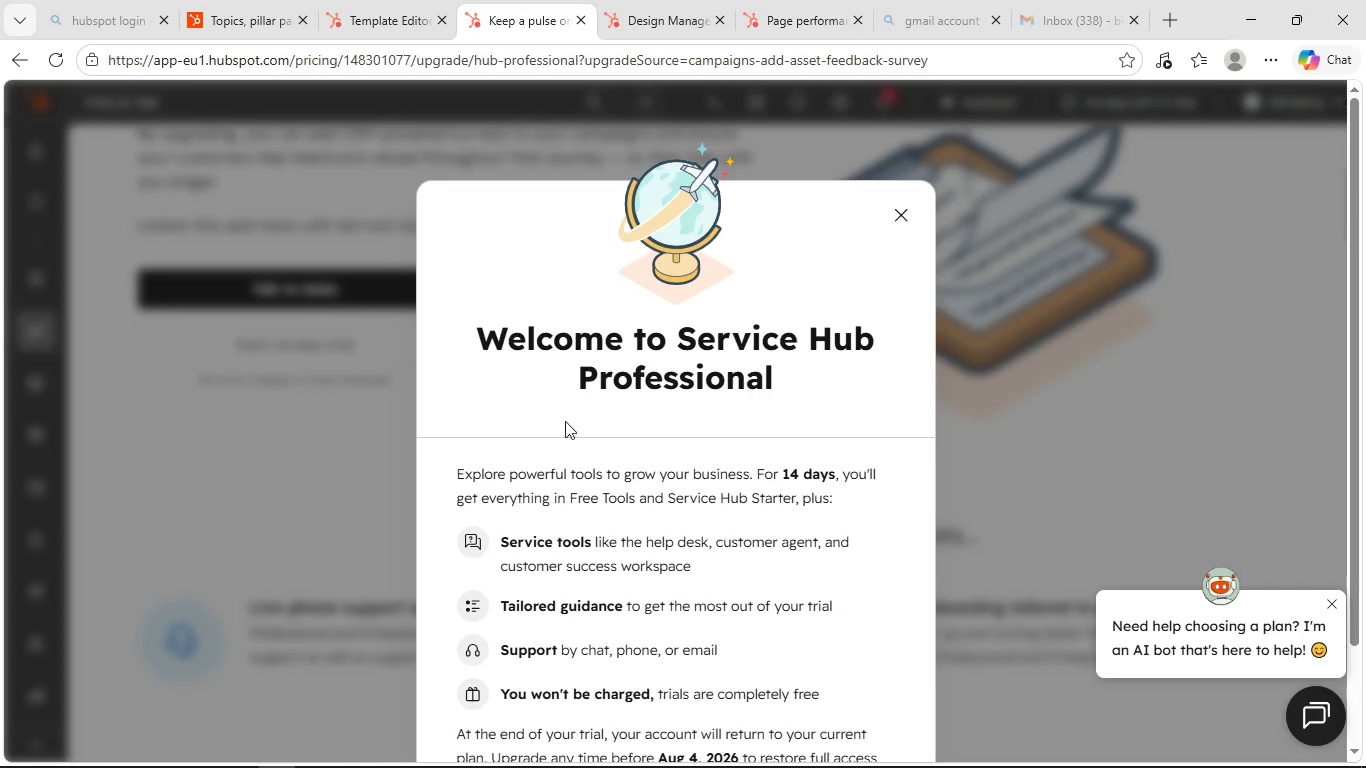 
scroll: coordinate [626, 553], scroll_direction: down, amount: 7.0
 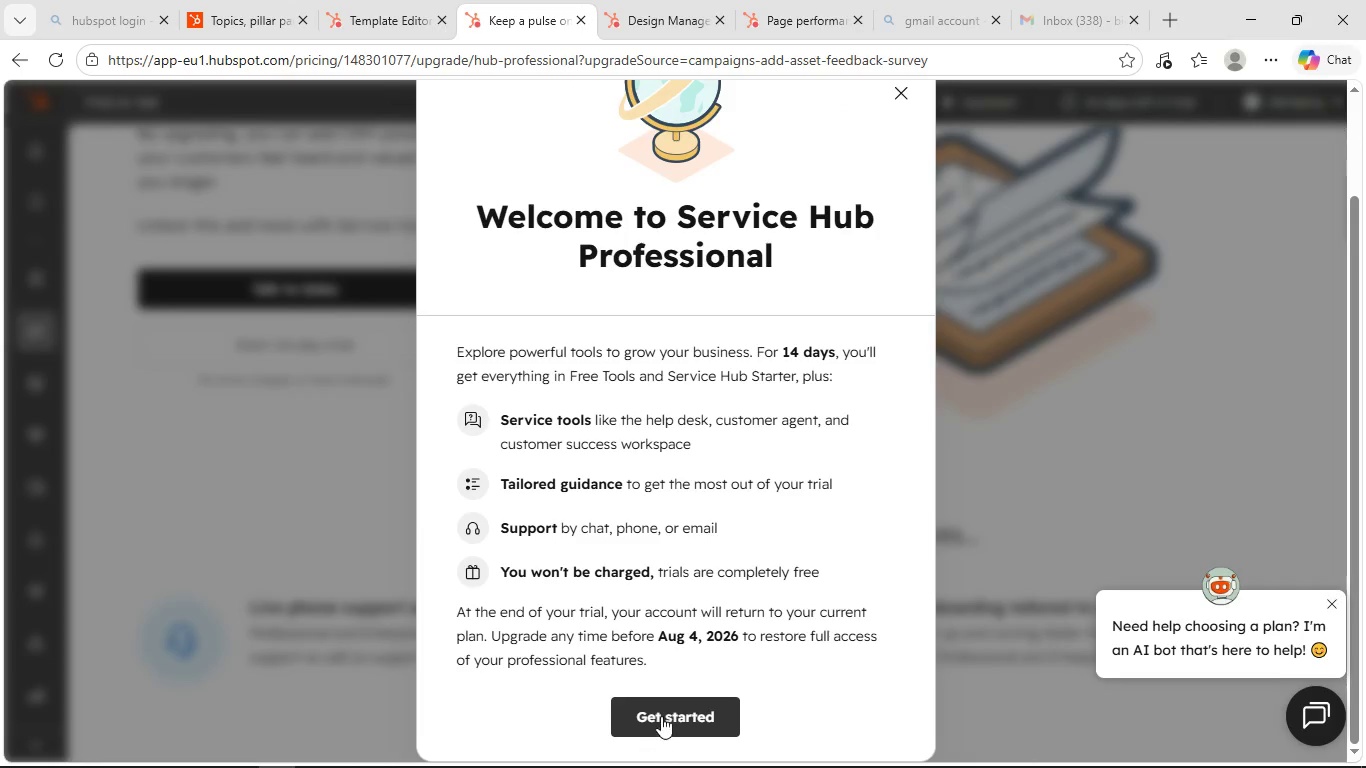 
left_click([661, 713])
 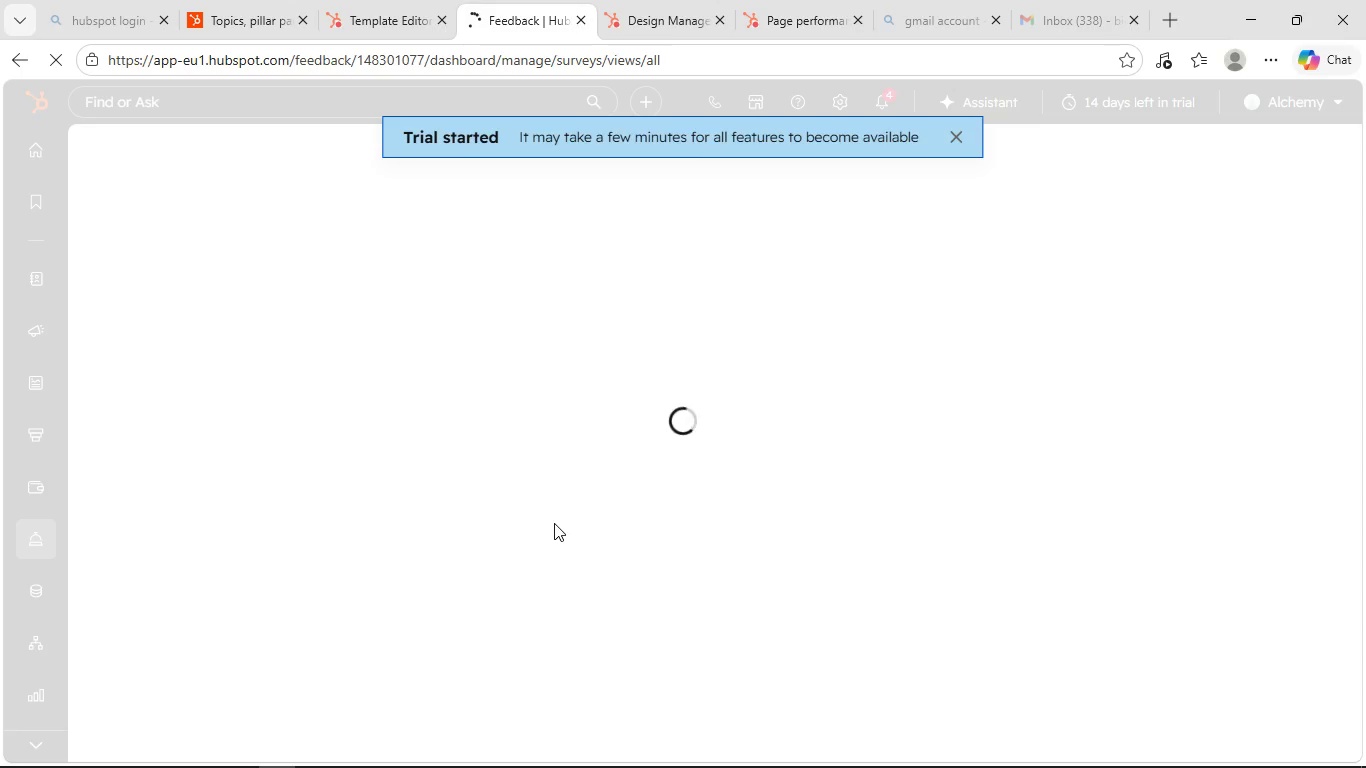 
wait(11.34)
 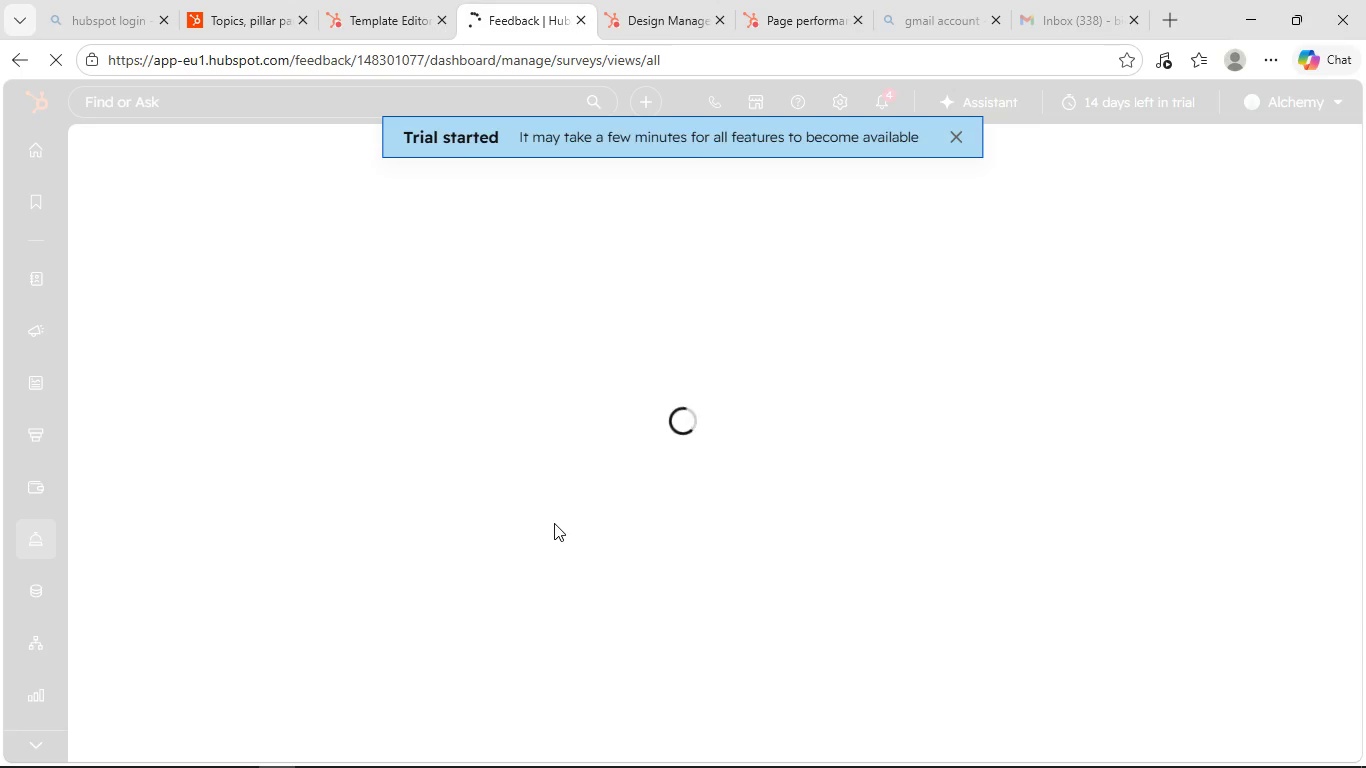 
scroll: coordinate [554, 333], scroll_direction: down, amount: 4.0
 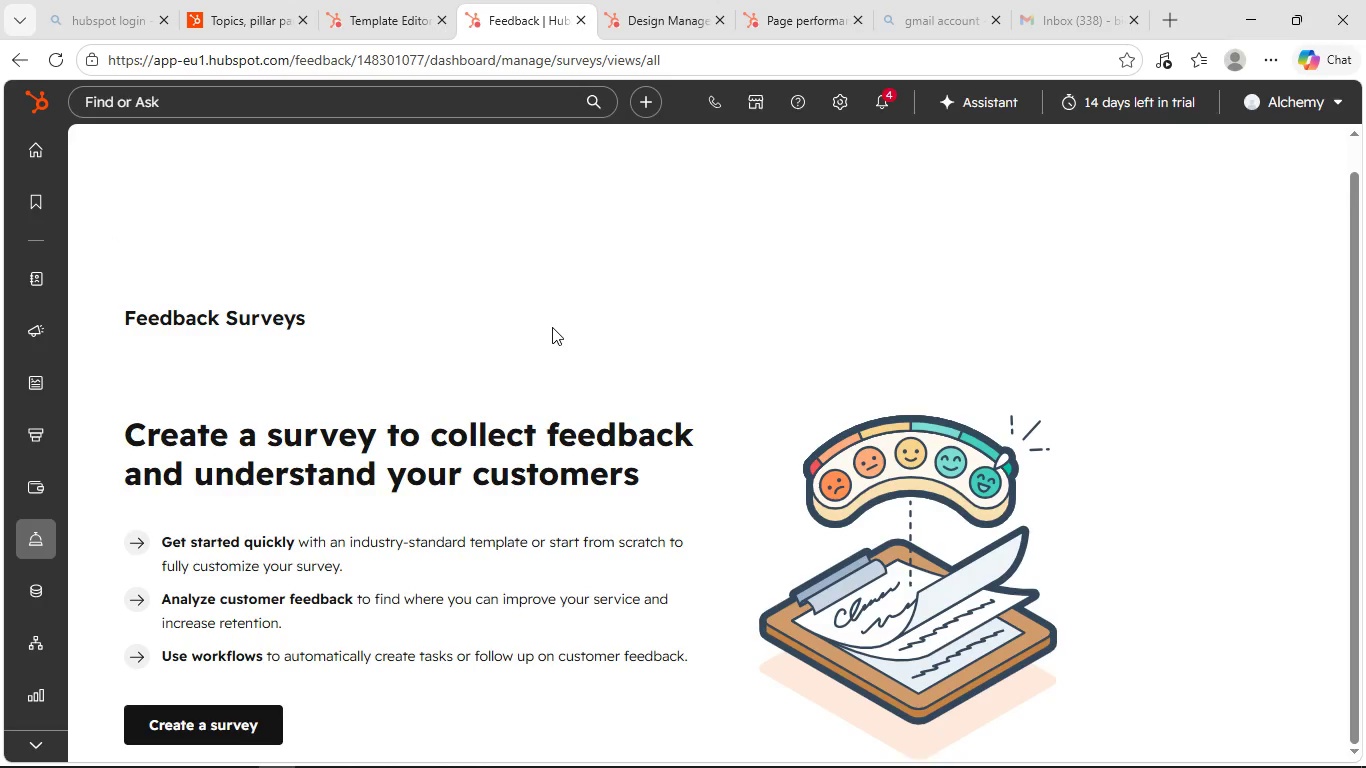 
scroll: coordinate [551, 316], scroll_direction: up, amount: 4.0
 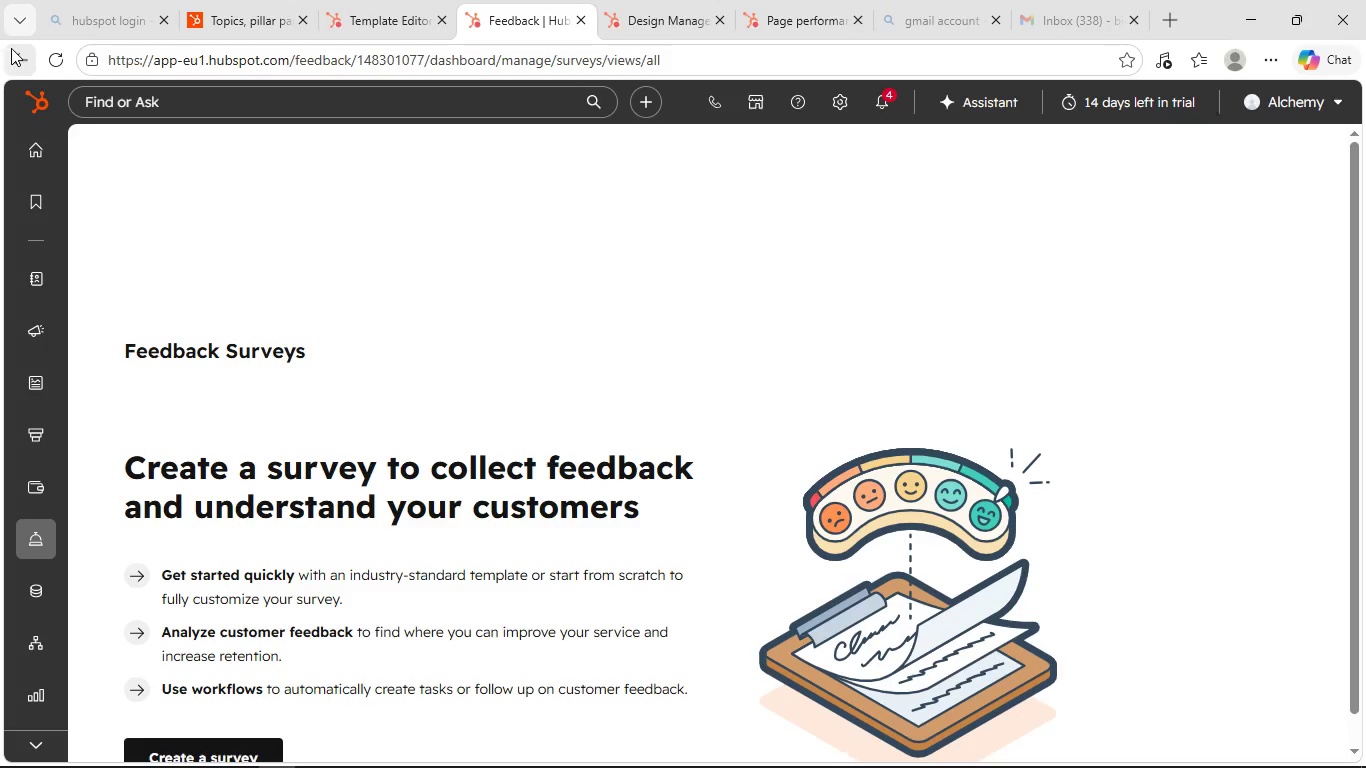 
left_click([364, 19])
 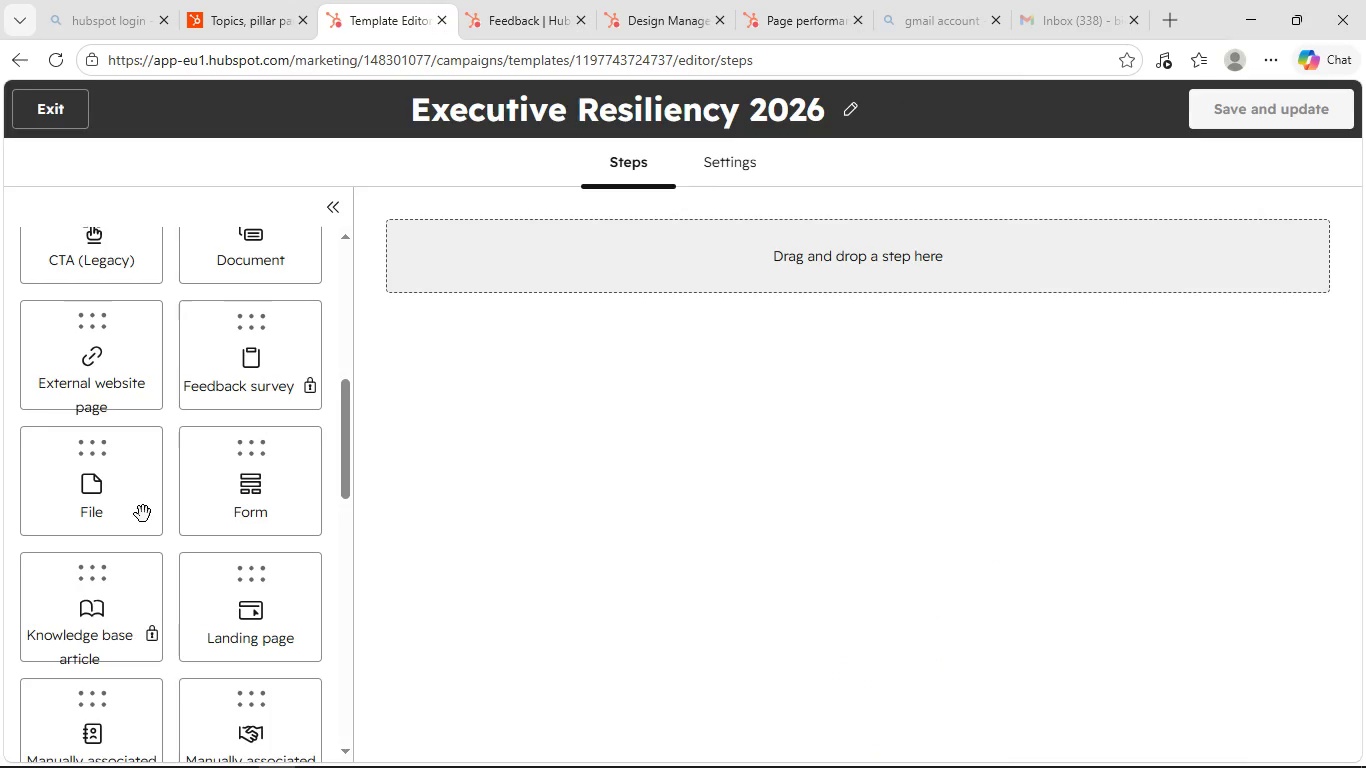 
scroll: coordinate [152, 483], scroll_direction: up, amount: 8.0
 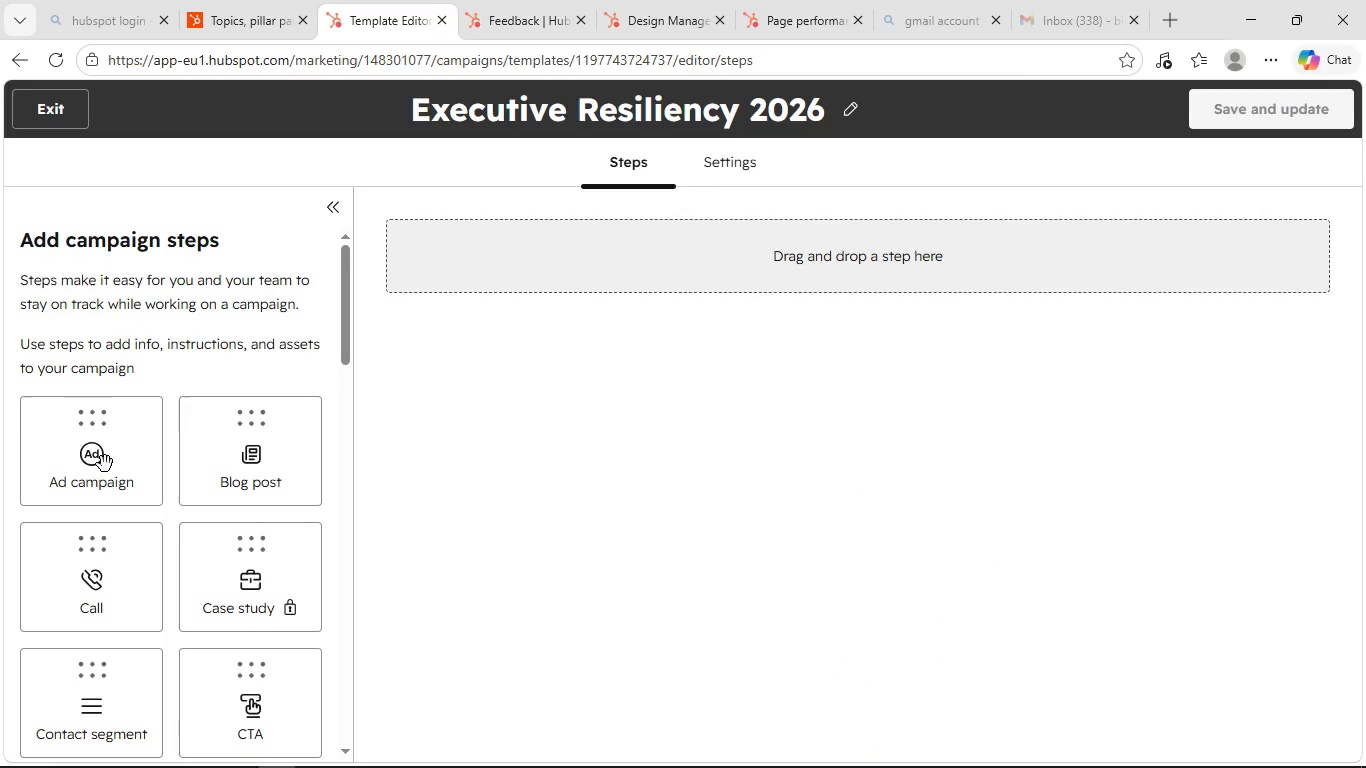 
left_click([89, 465])
 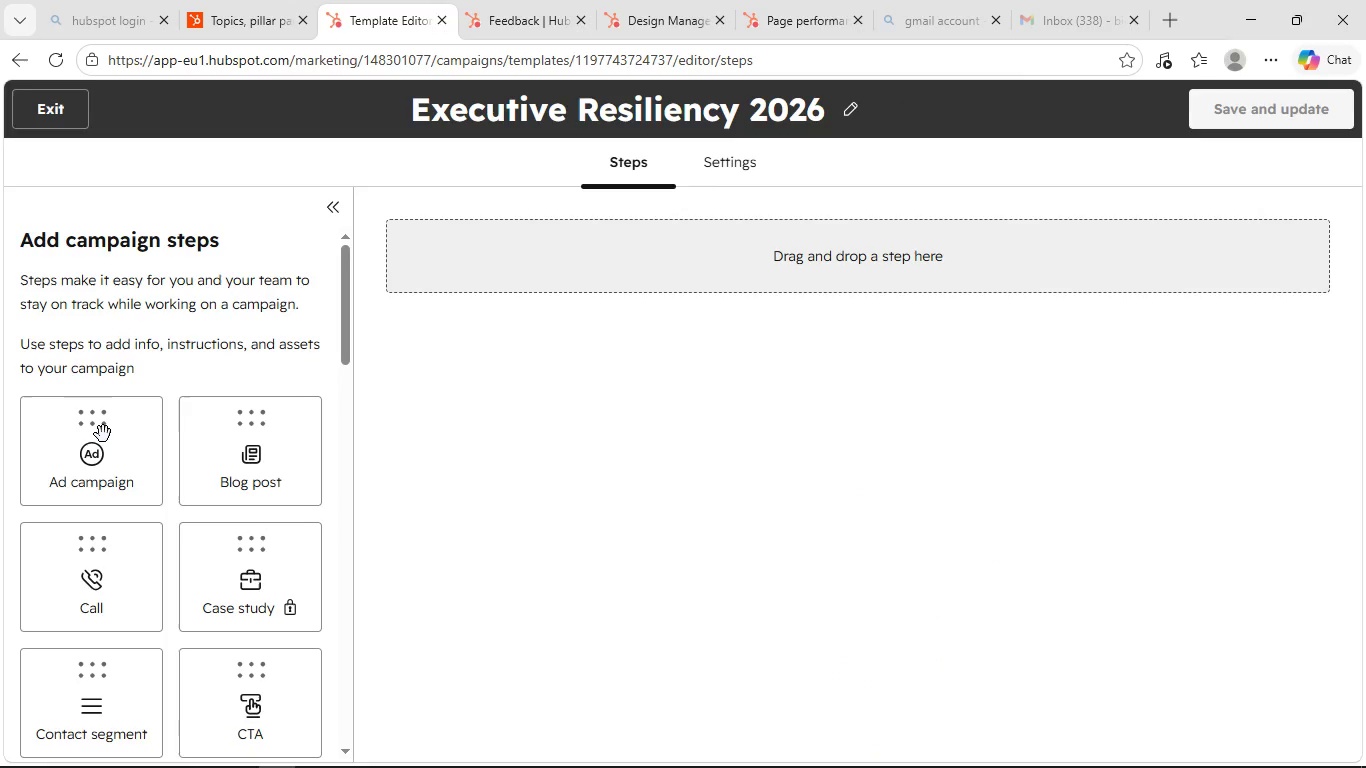 
double_click([103, 434])
 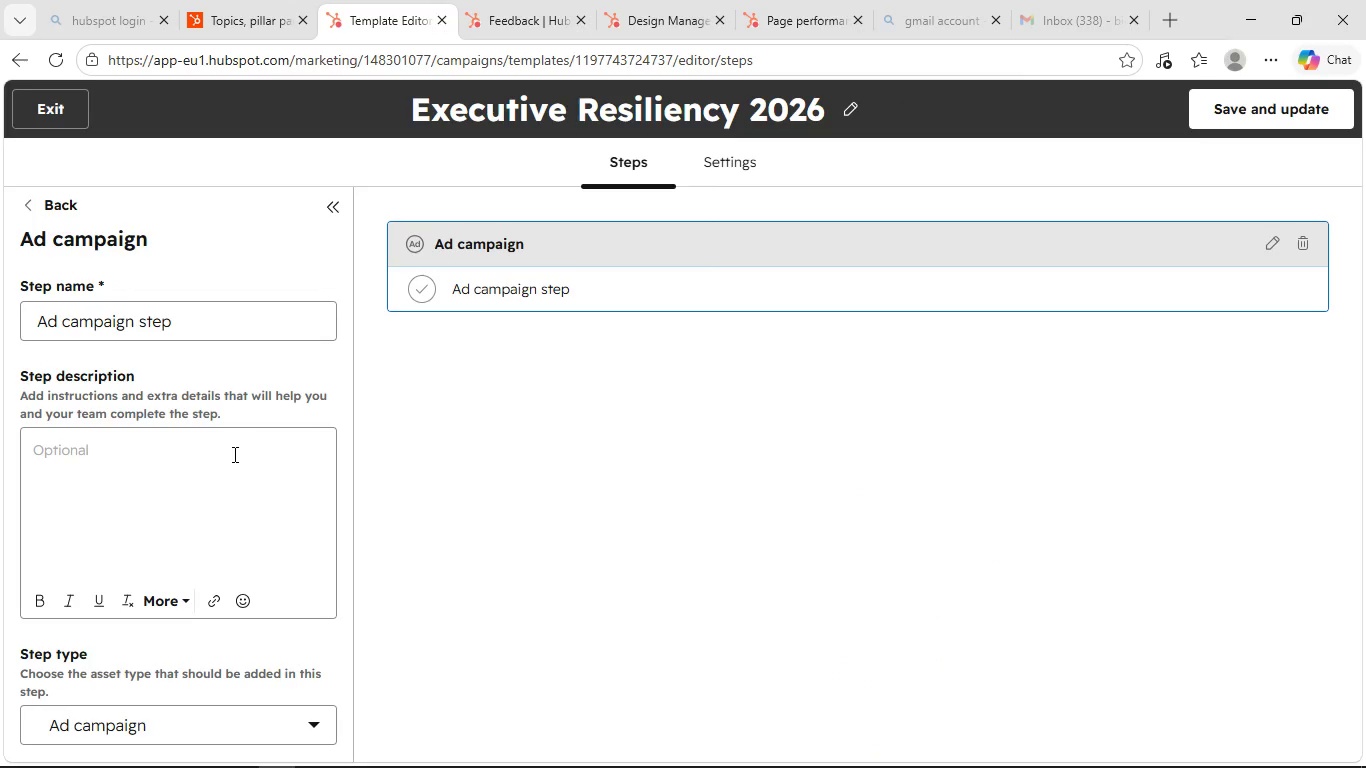 
scroll: coordinate [233, 454], scroll_direction: down, amount: 1.0
 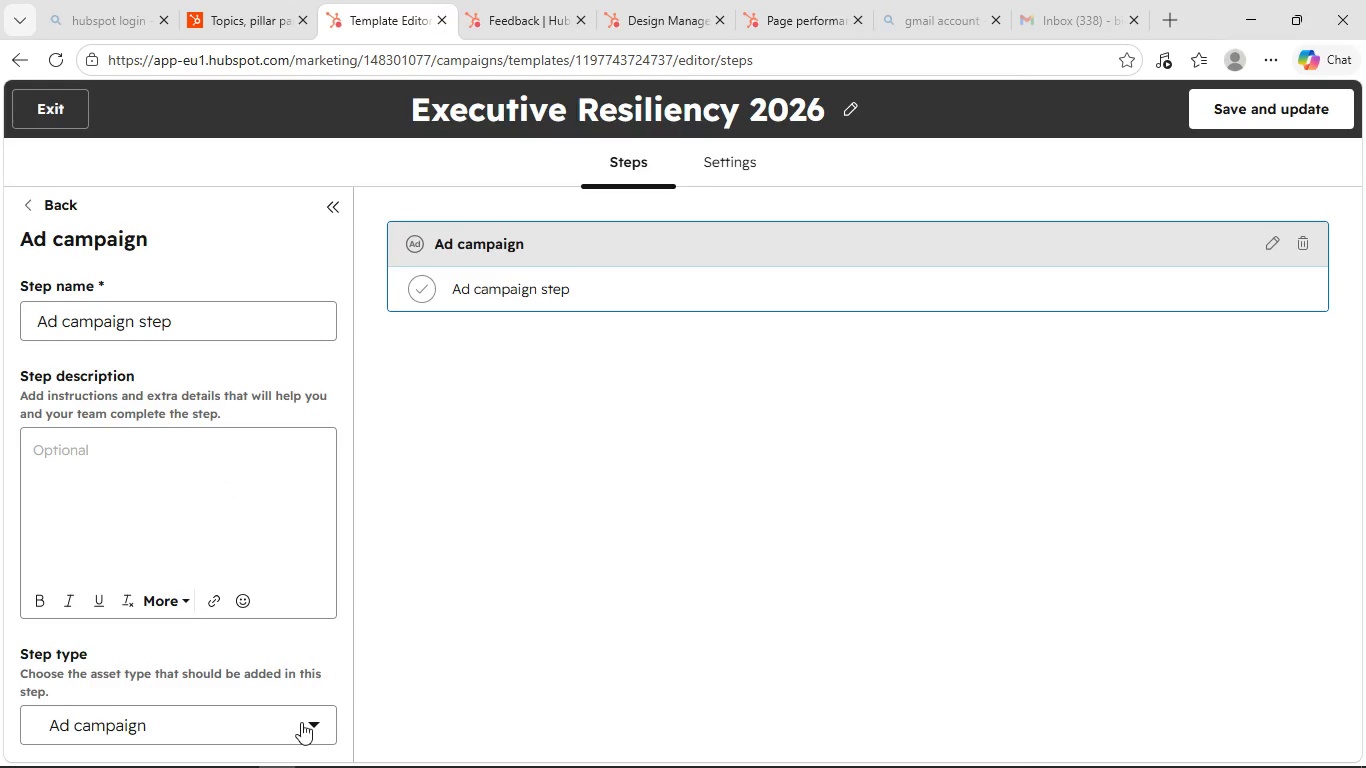 
left_click([301, 722])
 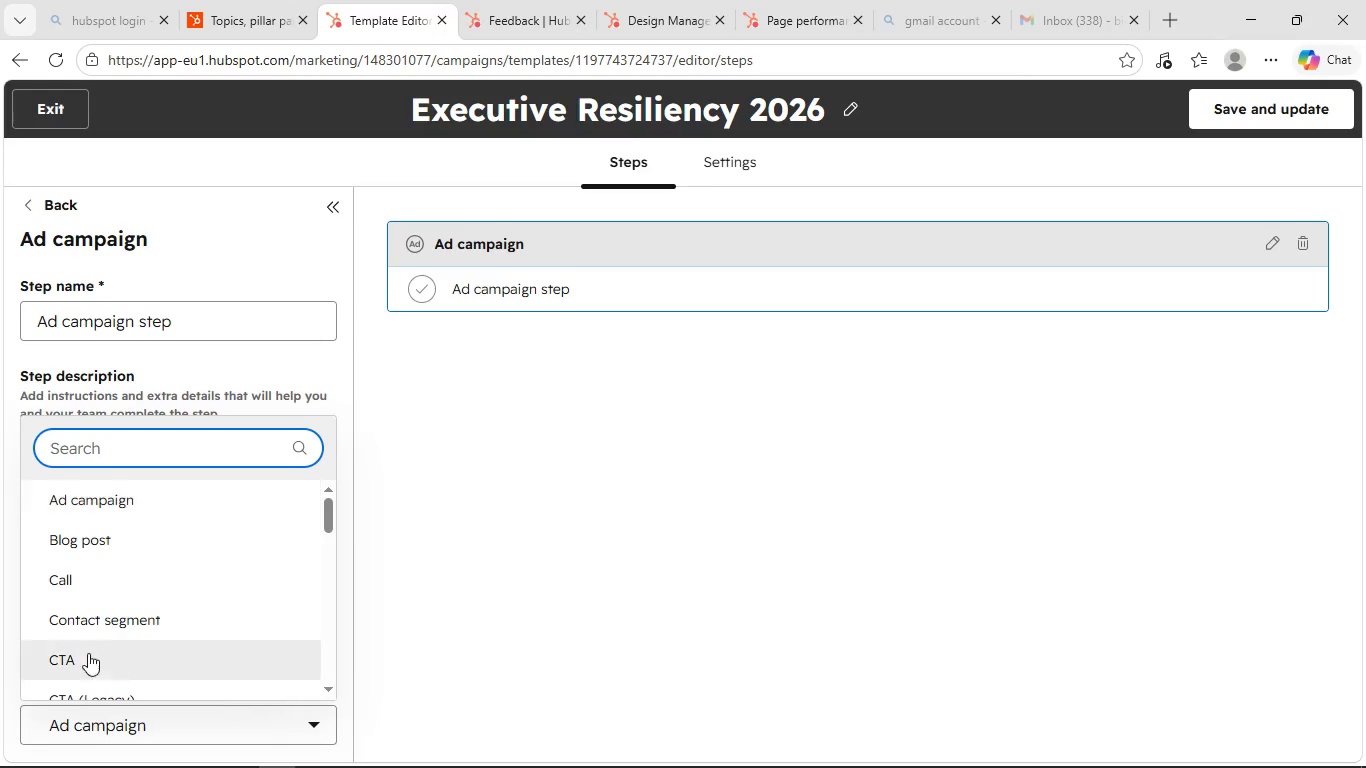 
left_click([56, 549])
 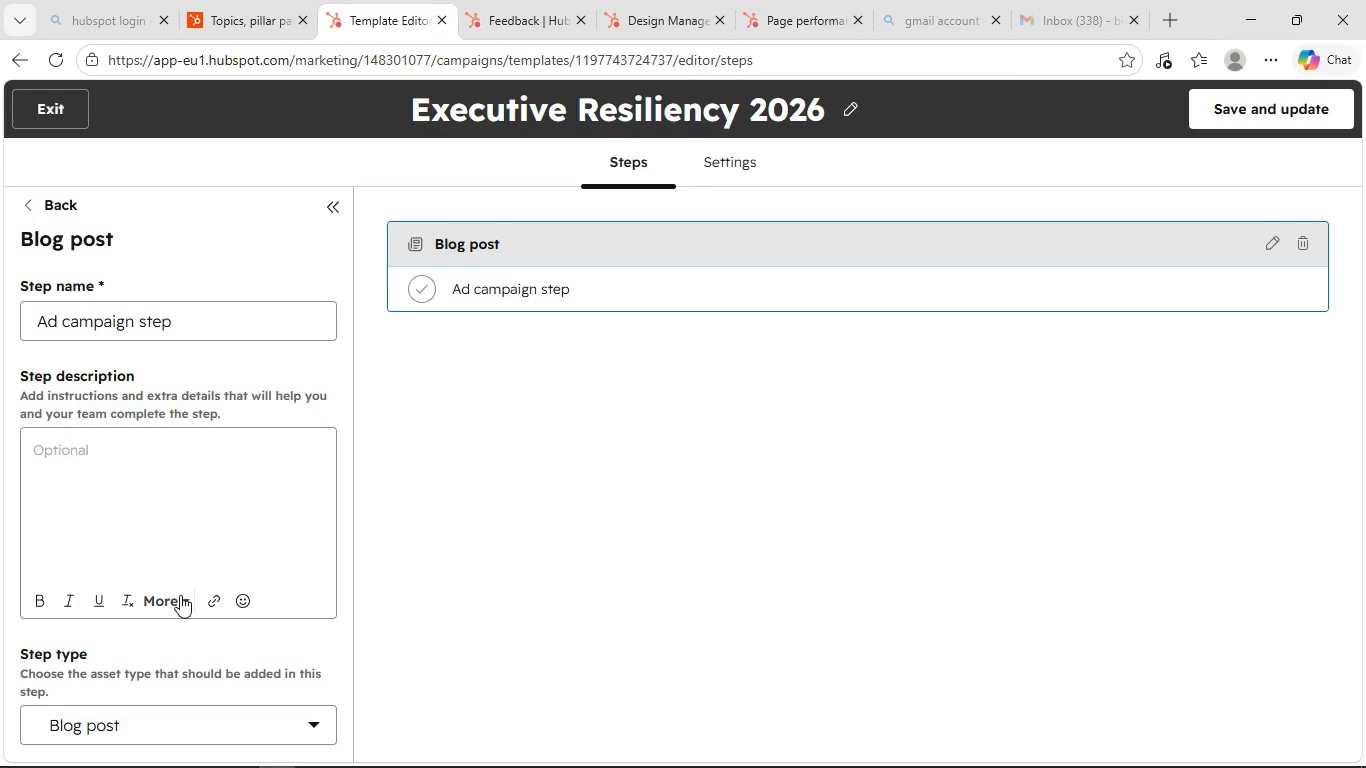 
scroll: coordinate [186, 425], scroll_direction: down, amount: 3.0
 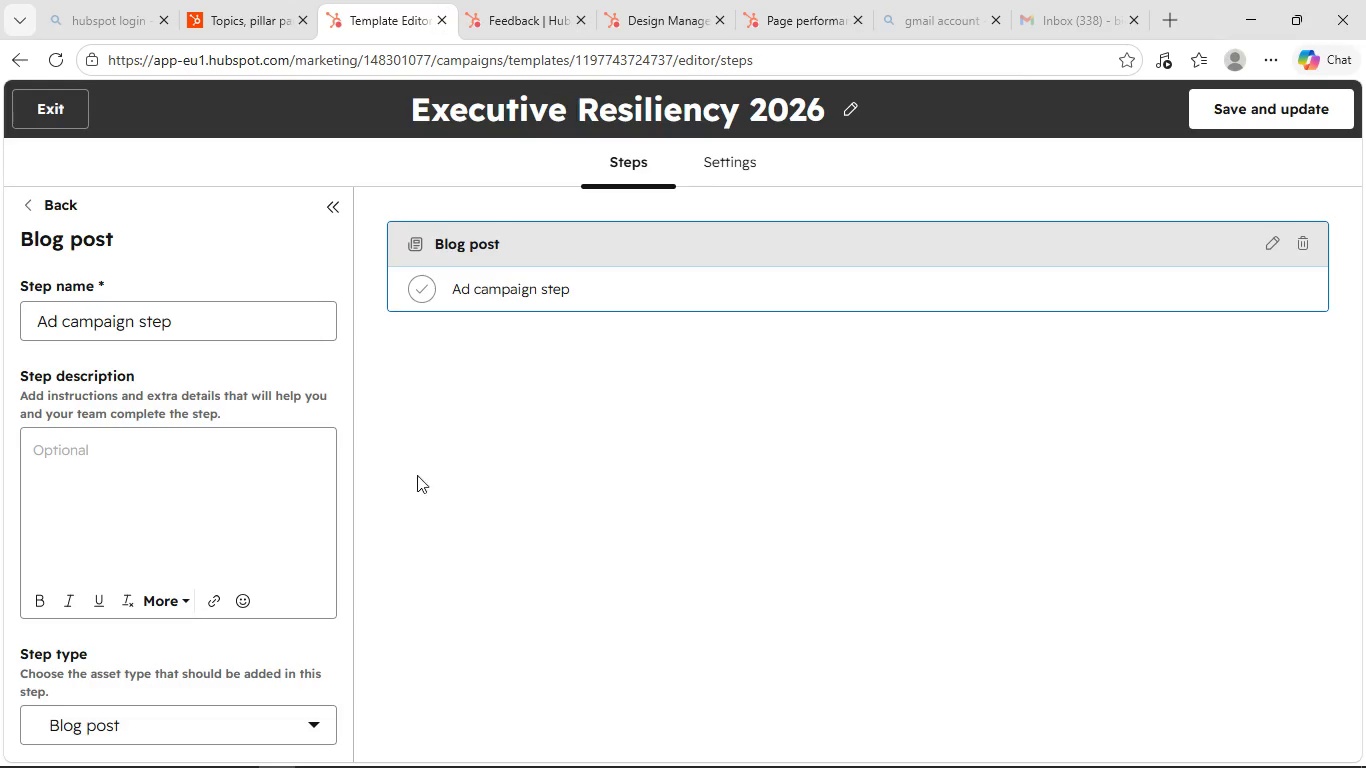 
left_click([322, 719])
 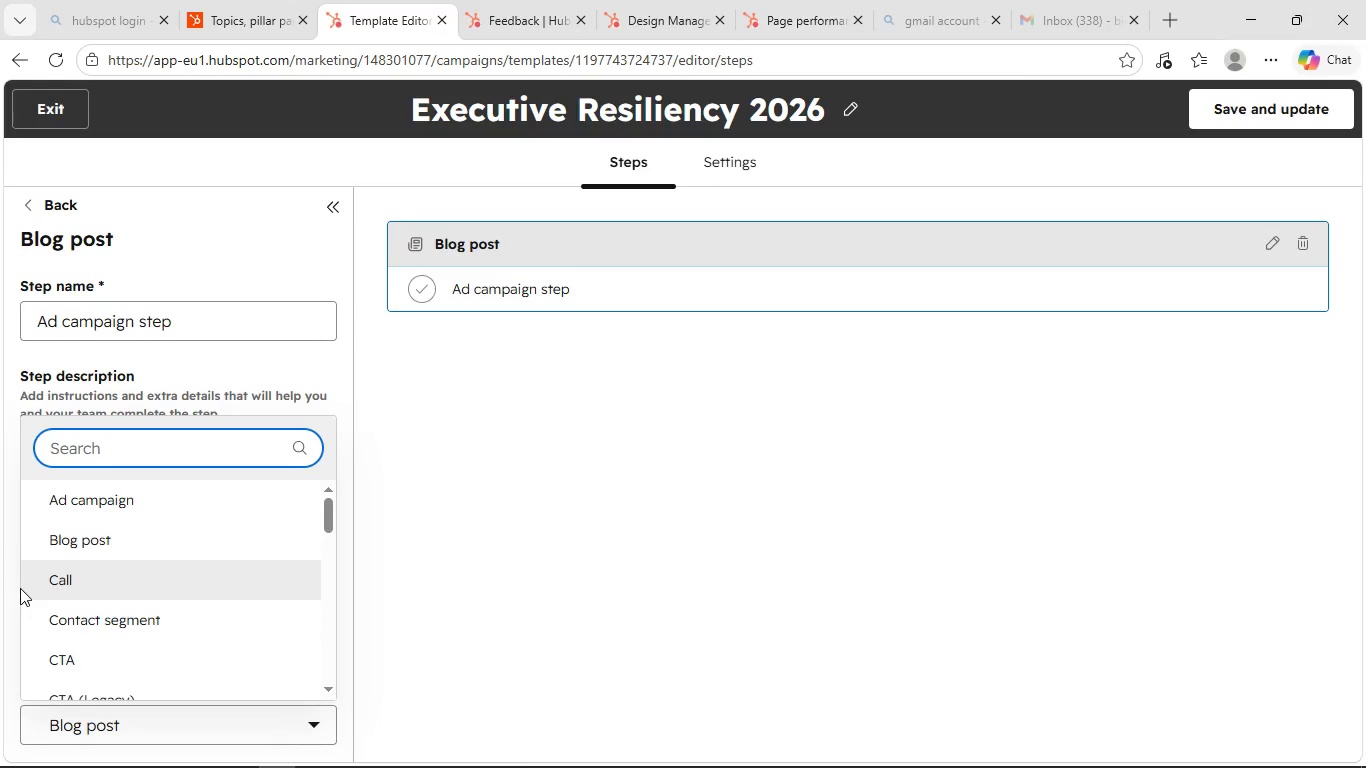 
left_click([42, 582])
 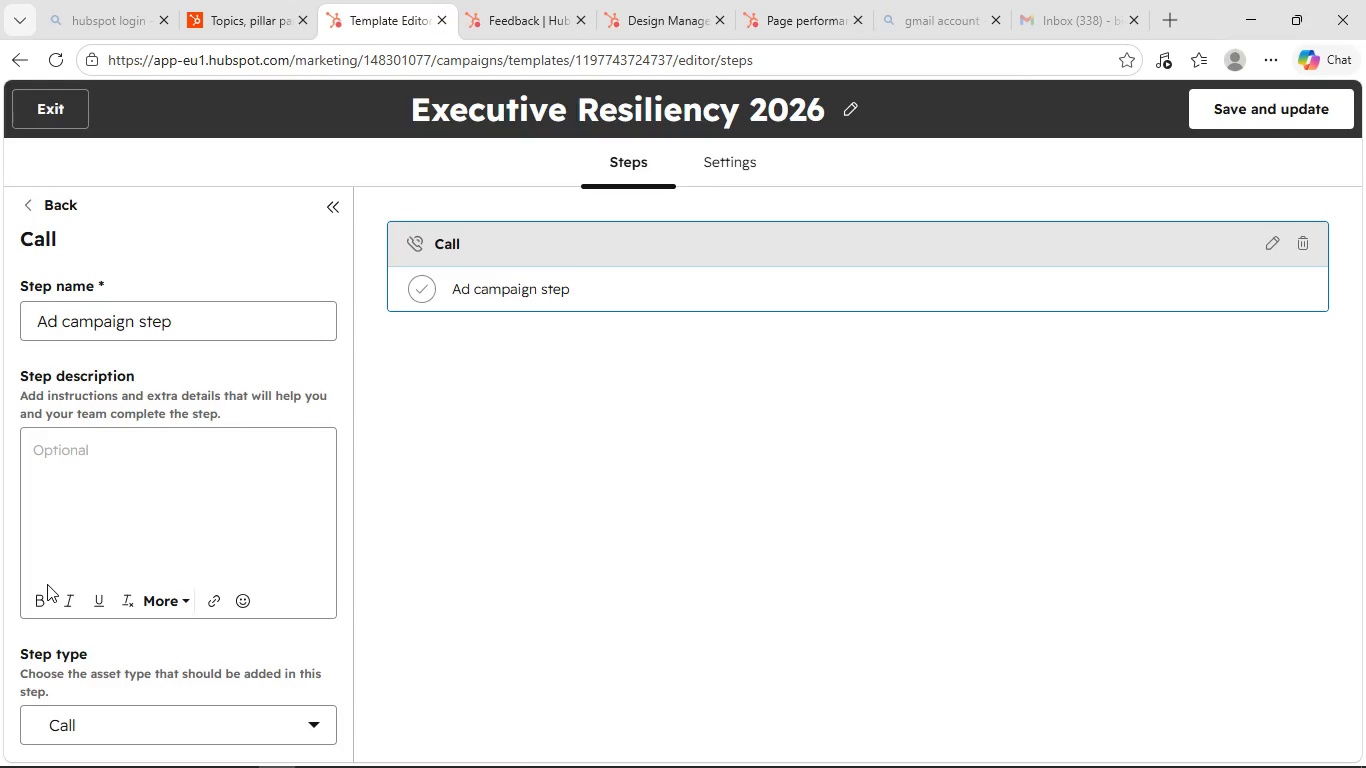 
mouse_move([87, 592])
 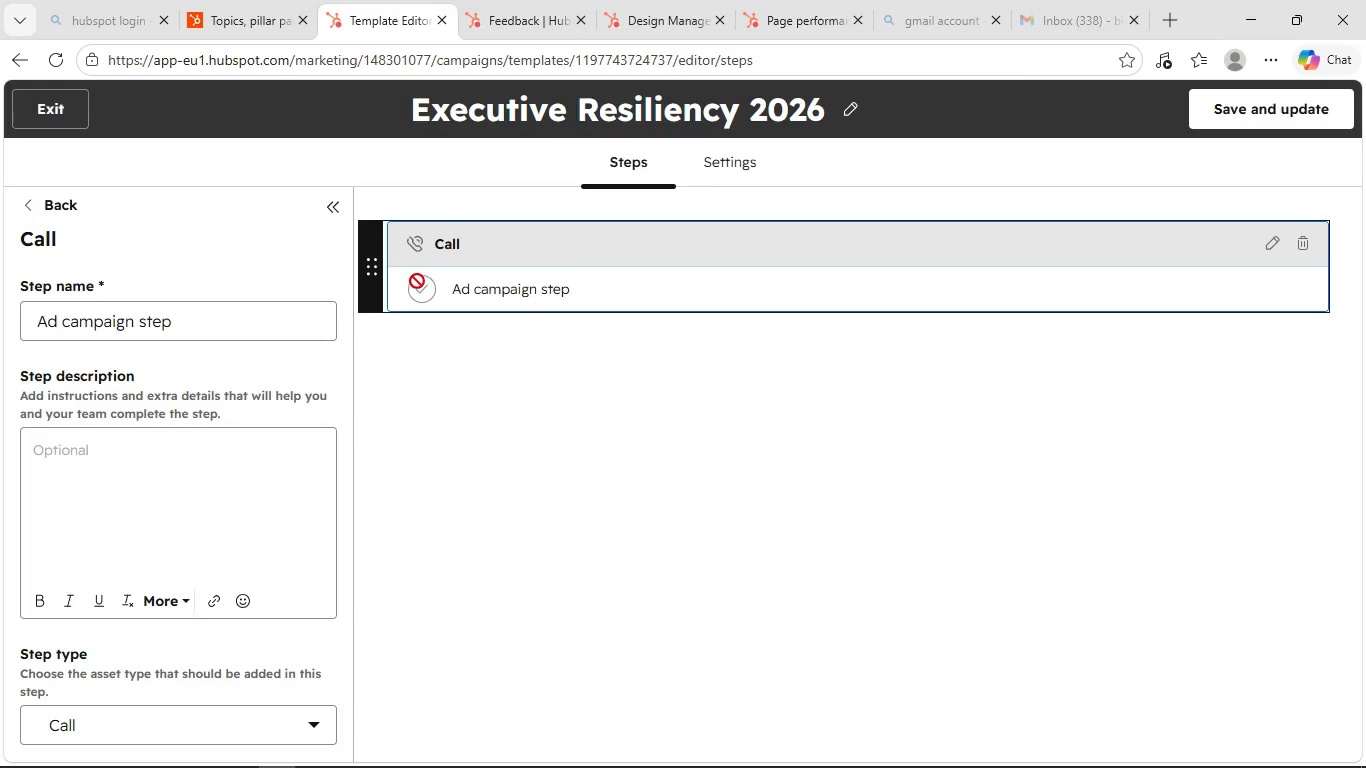 
left_click([437, 299])
 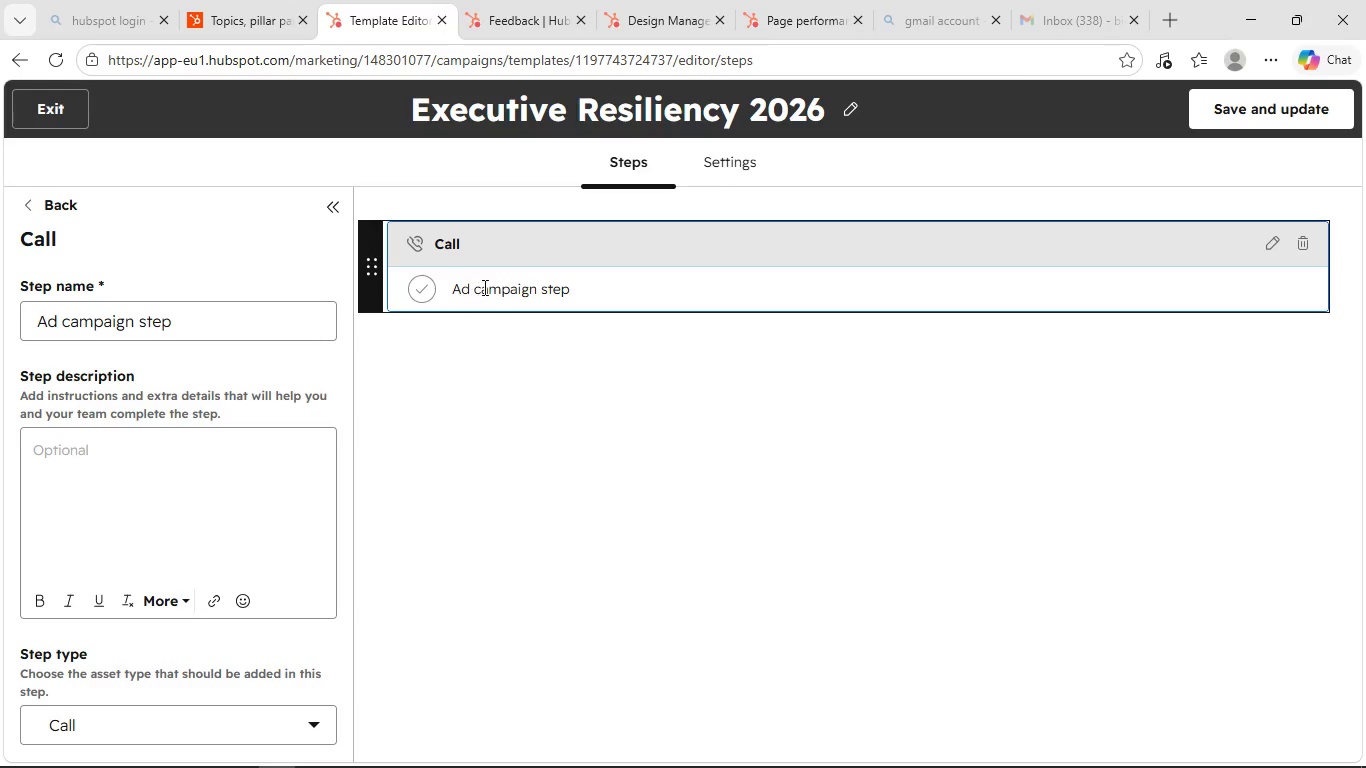 
left_click([485, 287])
 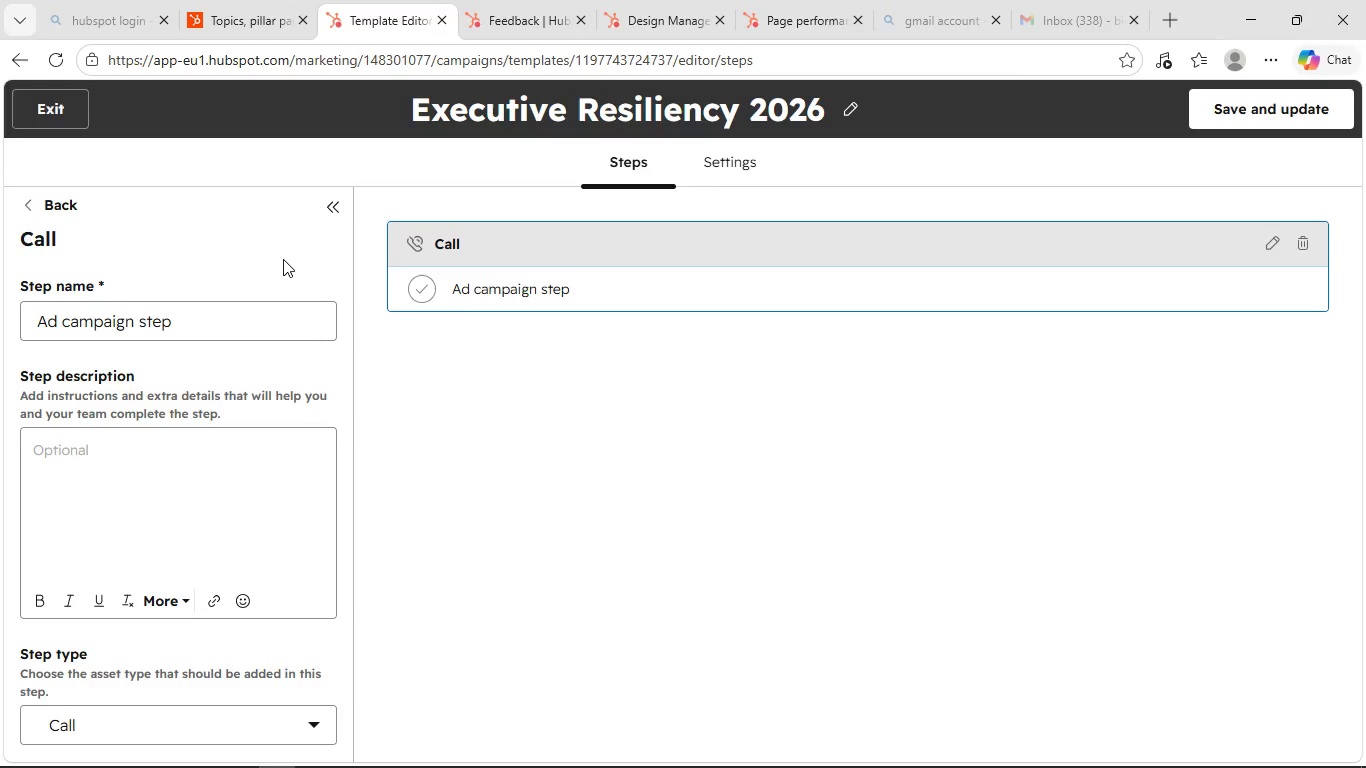 
wait(11.17)
 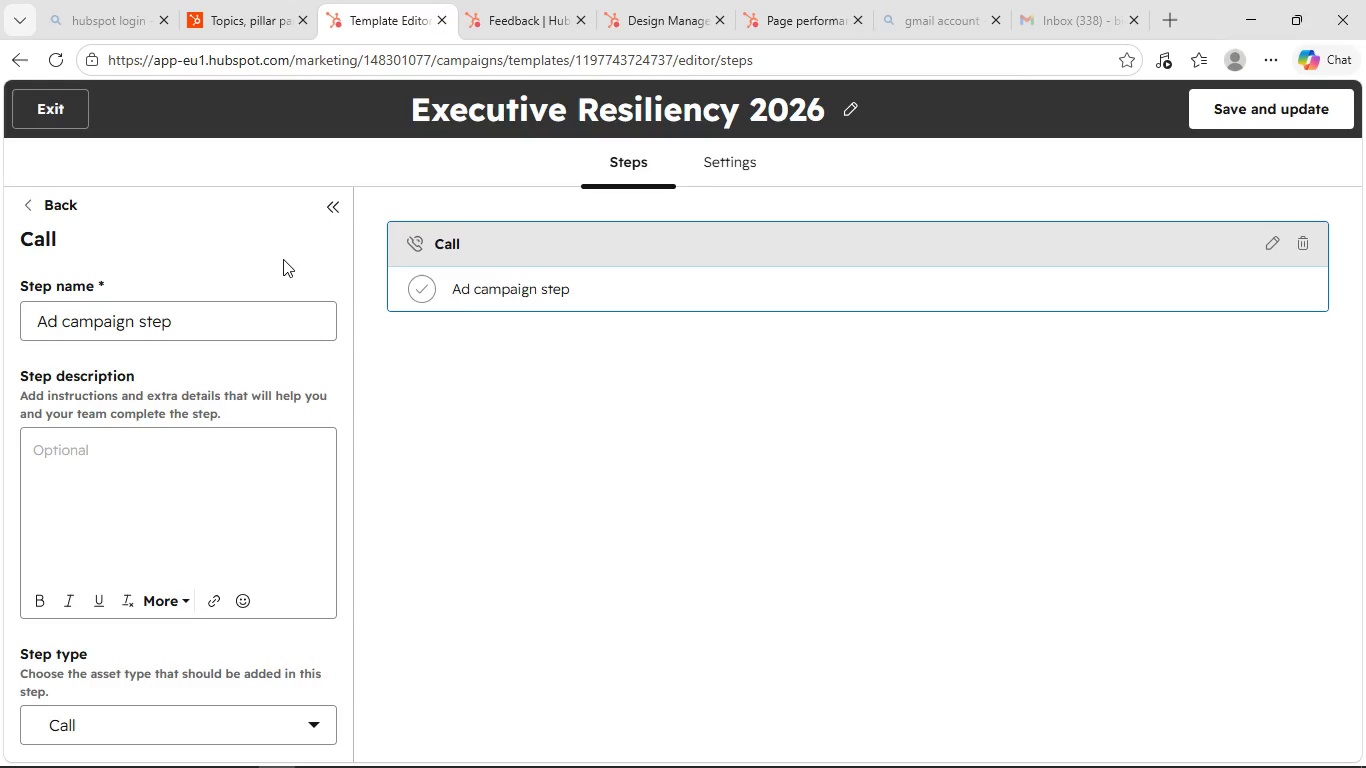 
left_click([311, 718])
 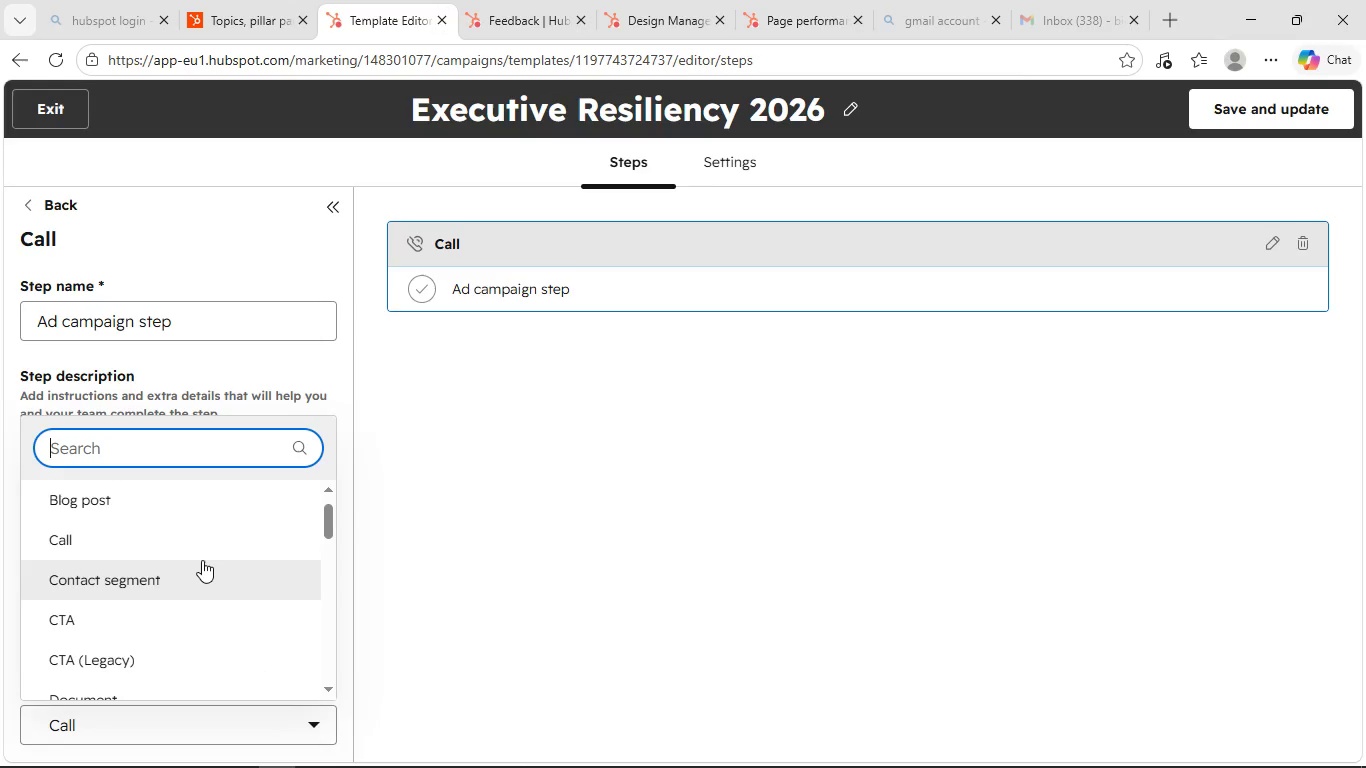 
scroll: coordinate [207, 549], scroll_direction: down, amount: 3.0
 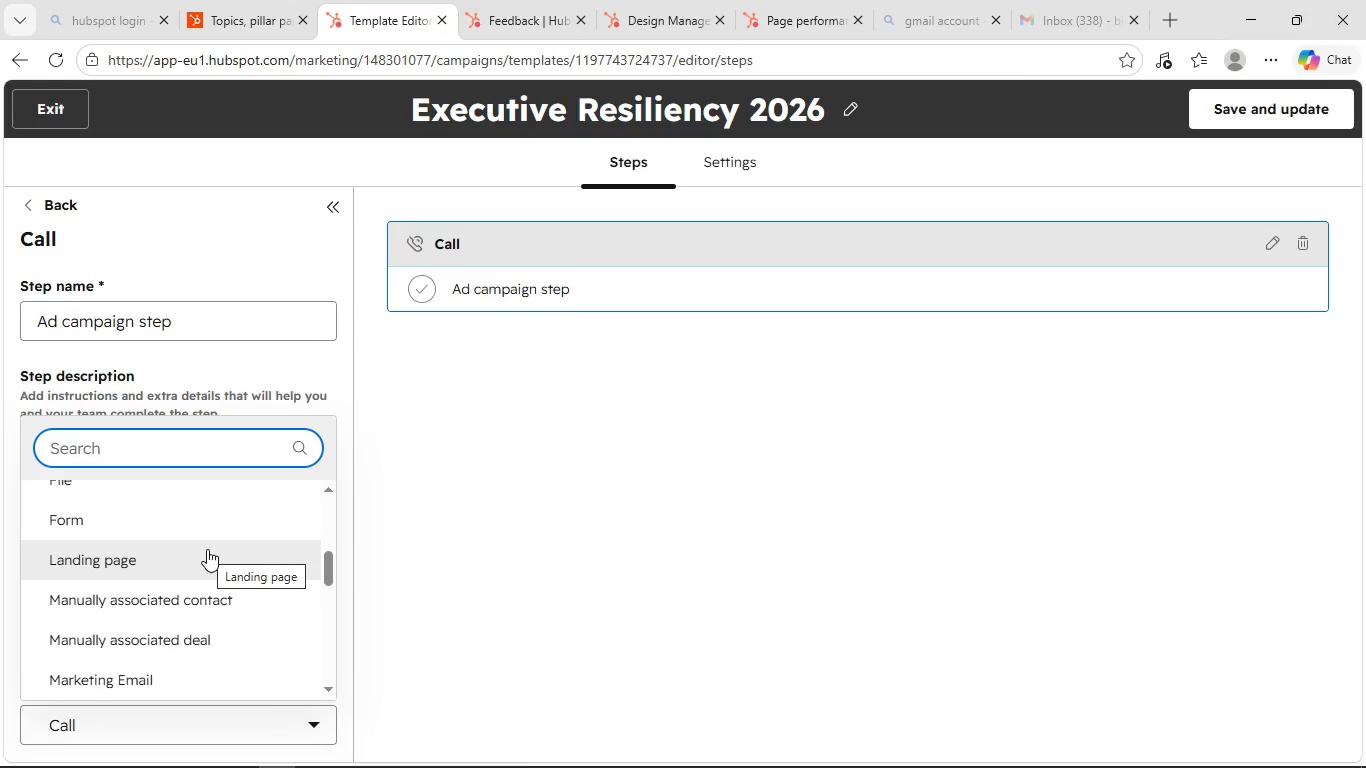 
left_click([208, 553])
 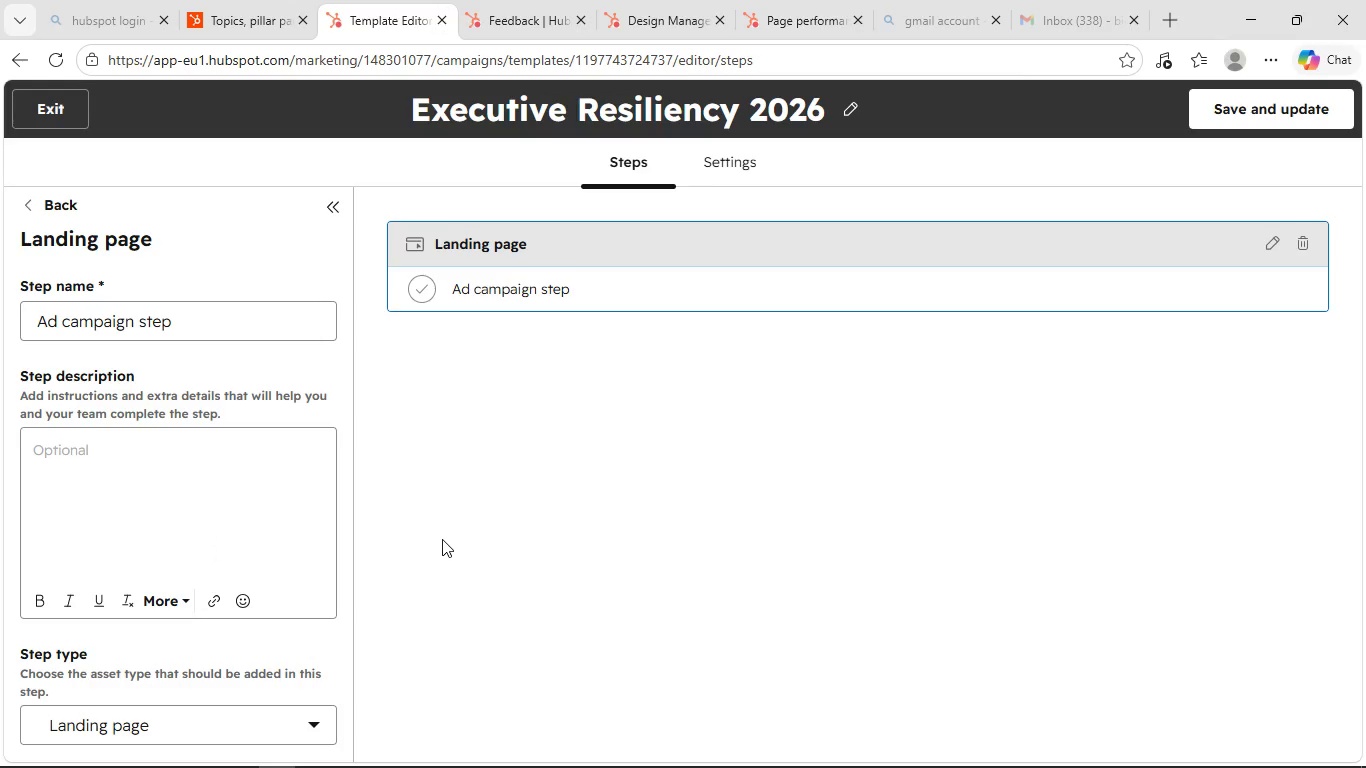 
scroll: coordinate [184, 642], scroll_direction: none, amount: 0.0
 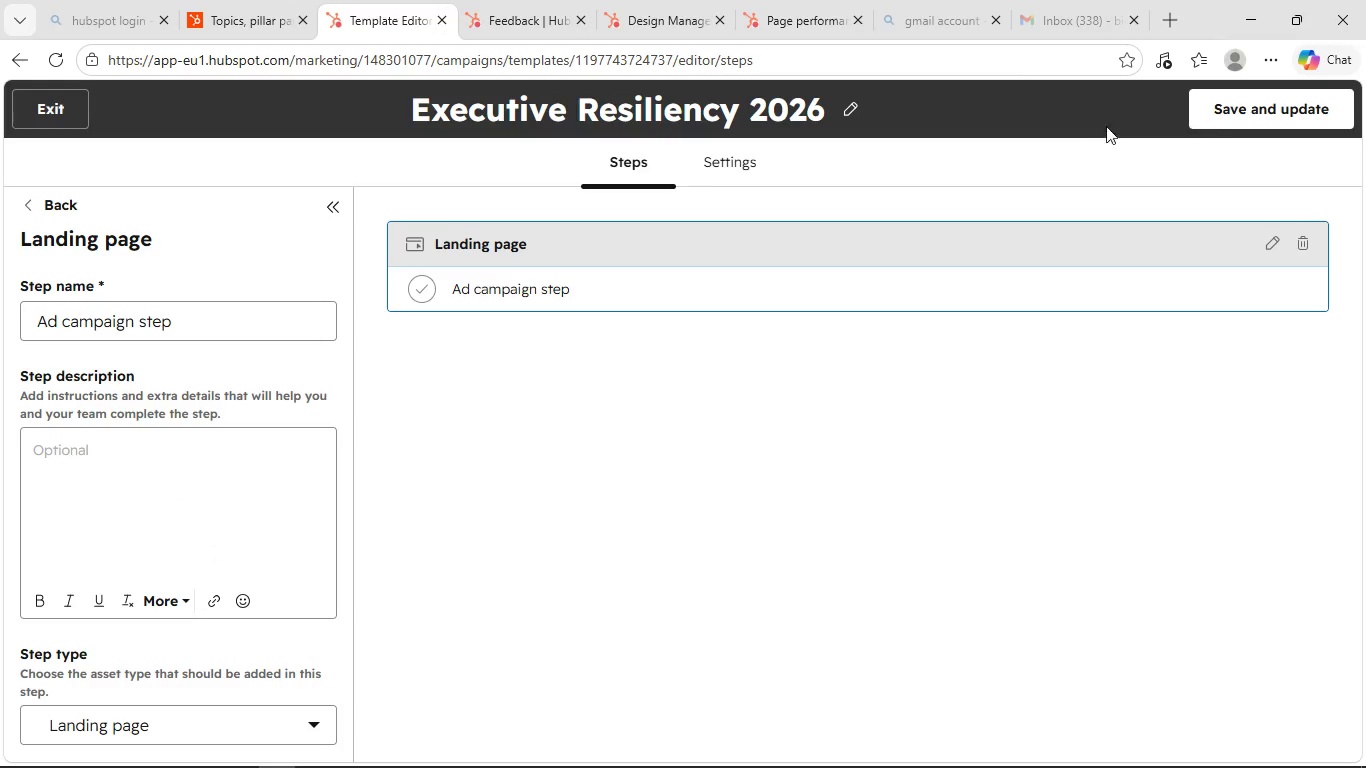 
left_click([1232, 109])
 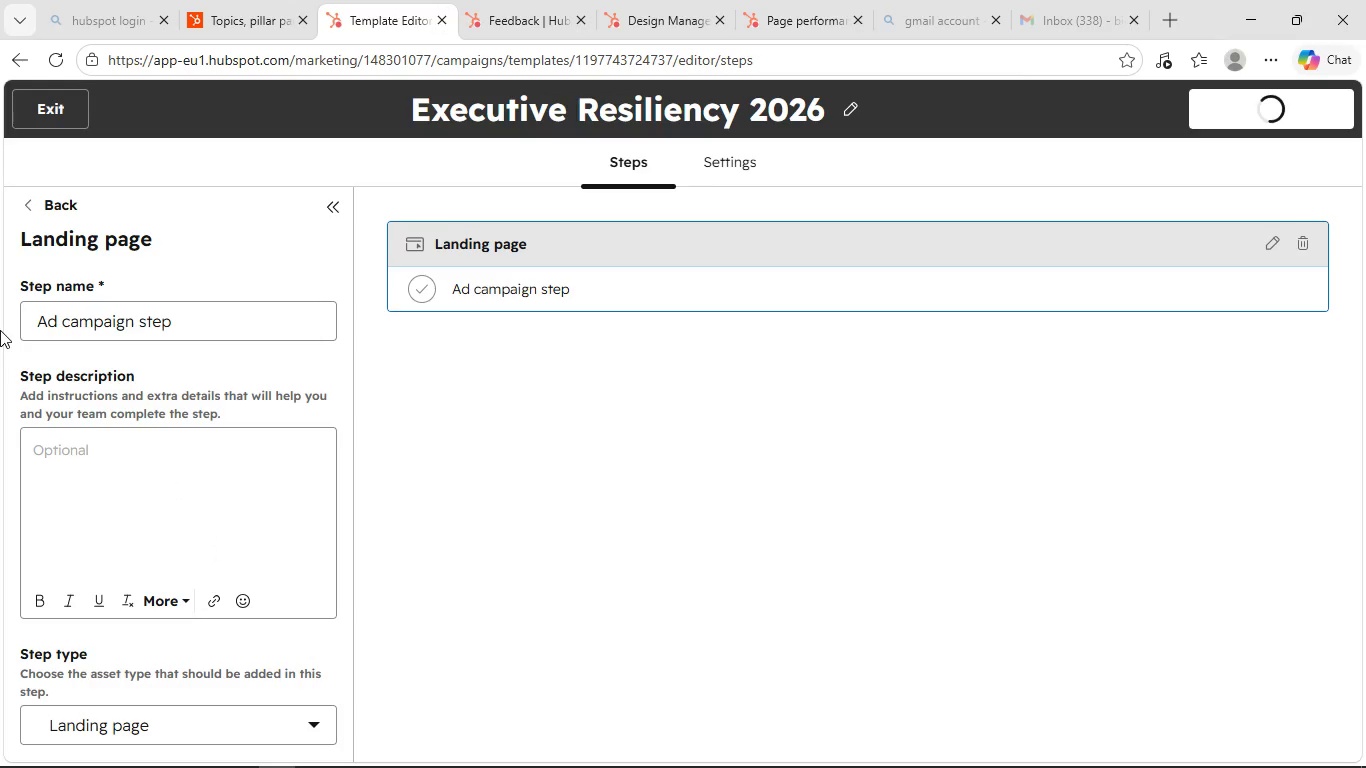 
mouse_move([8, 372])
 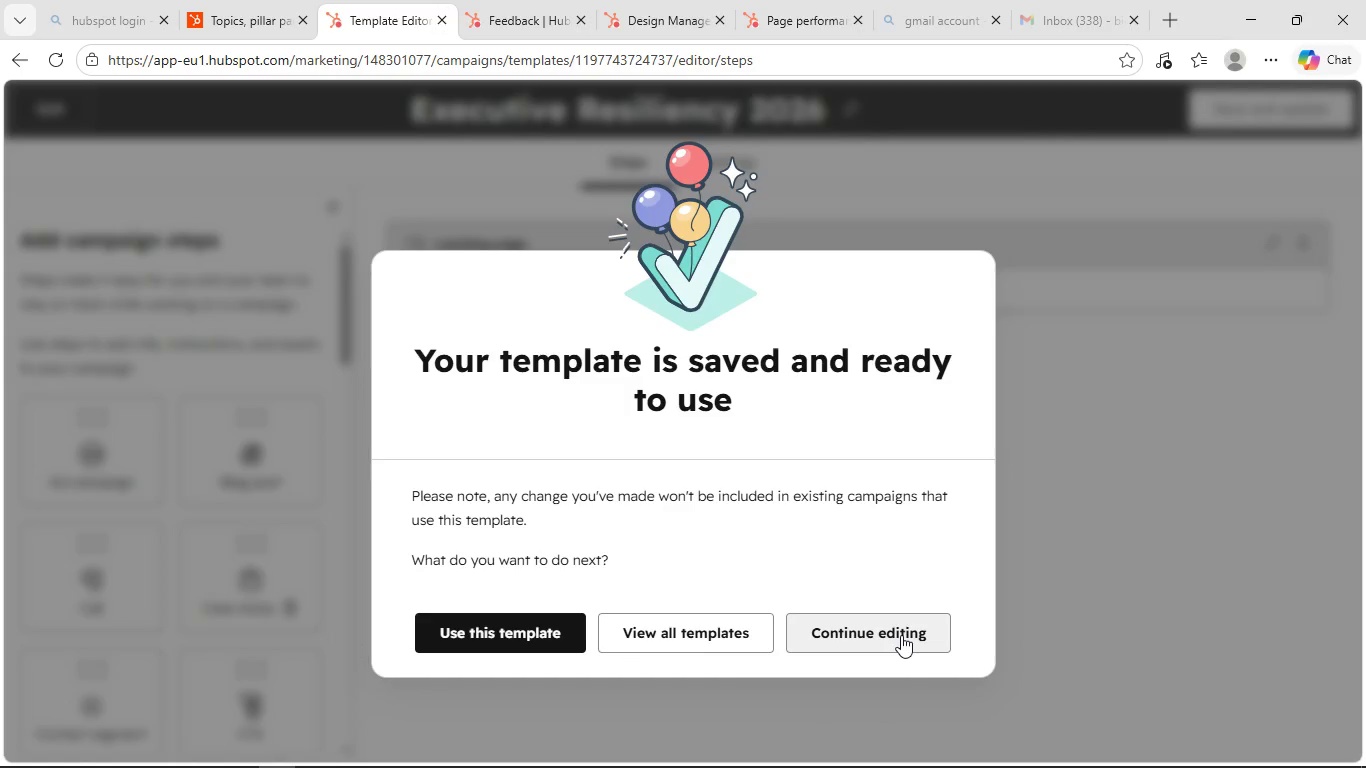 
wait(5.75)
 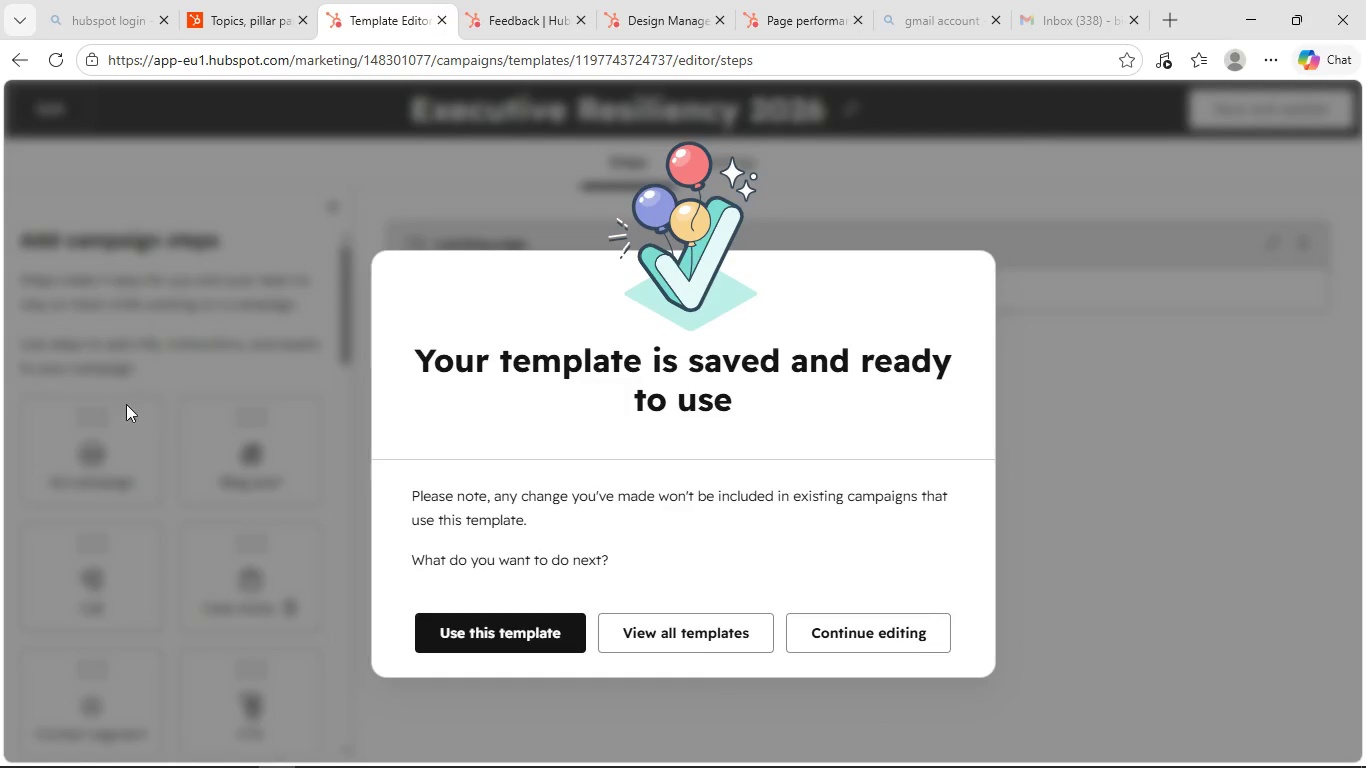 
left_click([901, 635])
 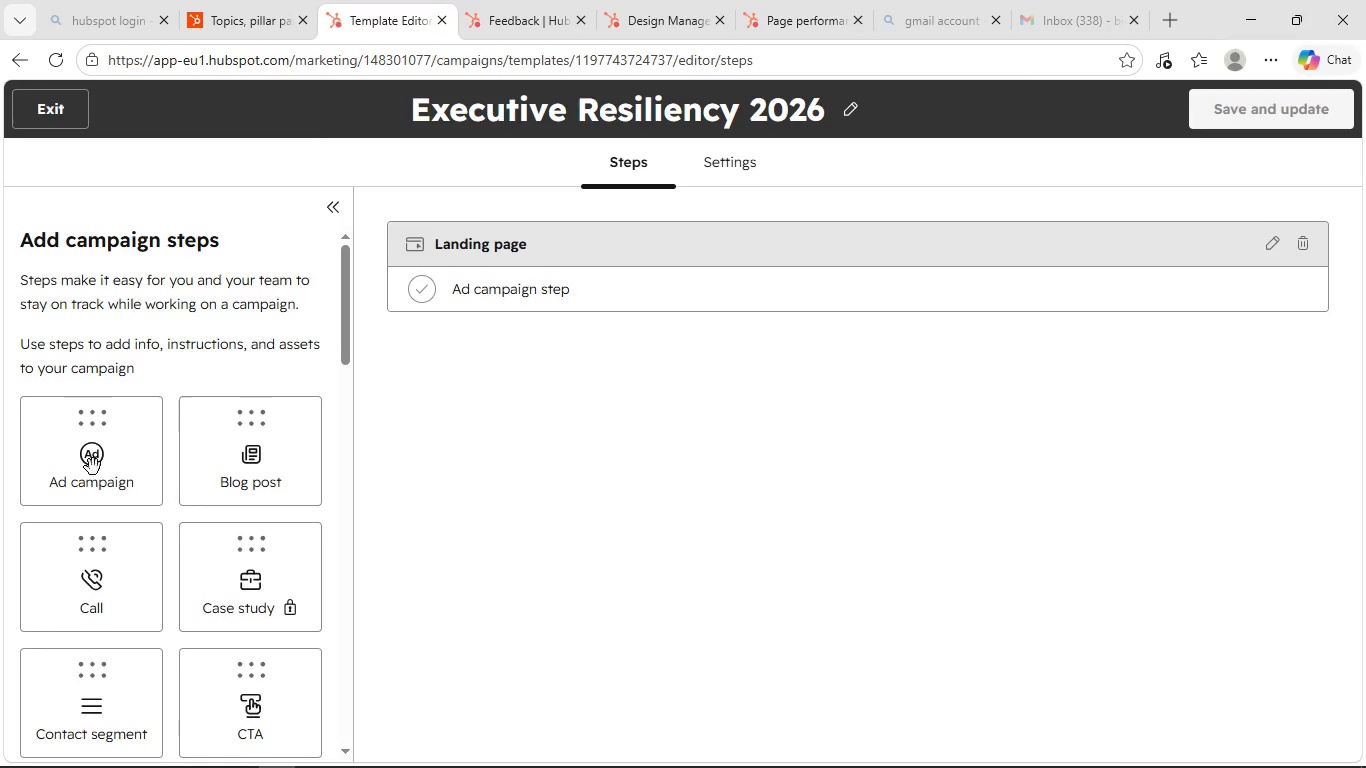 
left_click([260, 476])
 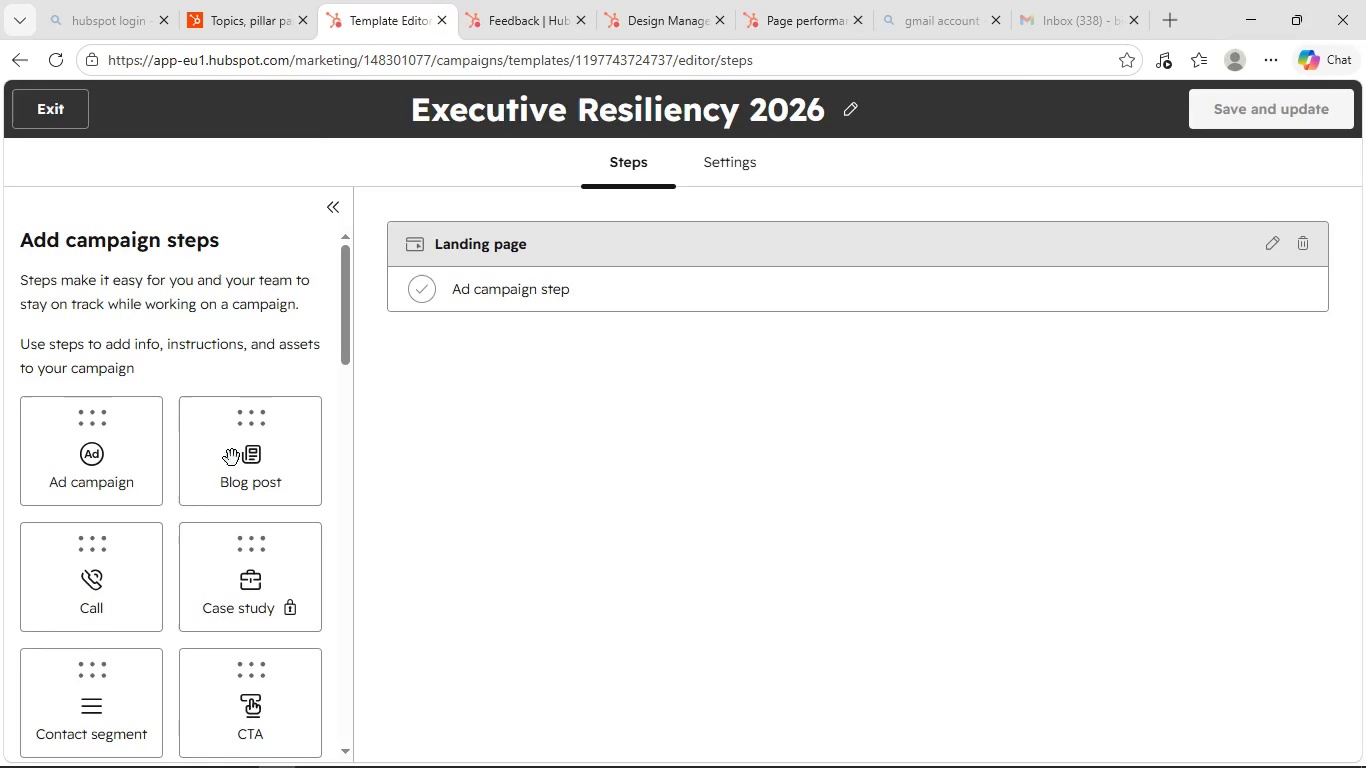 
scroll: coordinate [267, 454], scroll_direction: down, amount: 7.0
 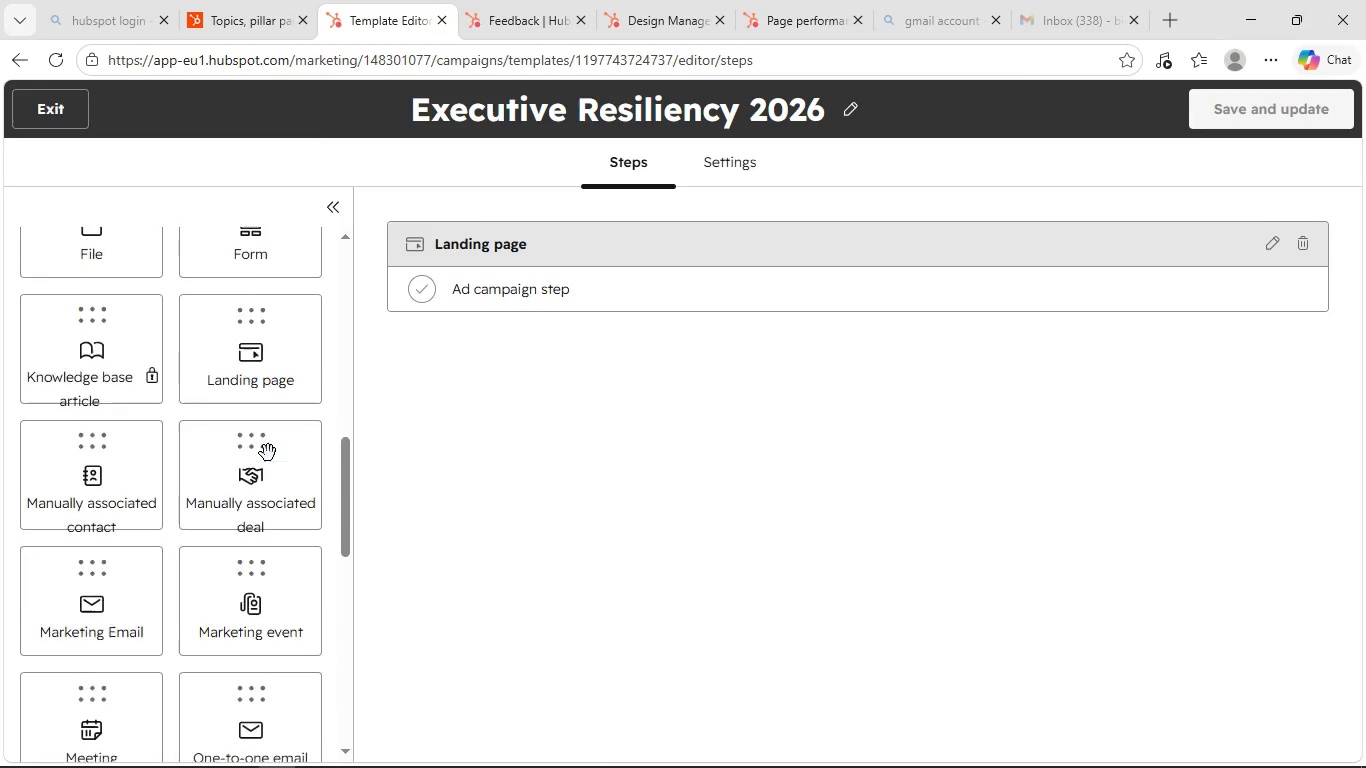 
scroll: coordinate [272, 354], scroll_direction: up, amount: 4.0
 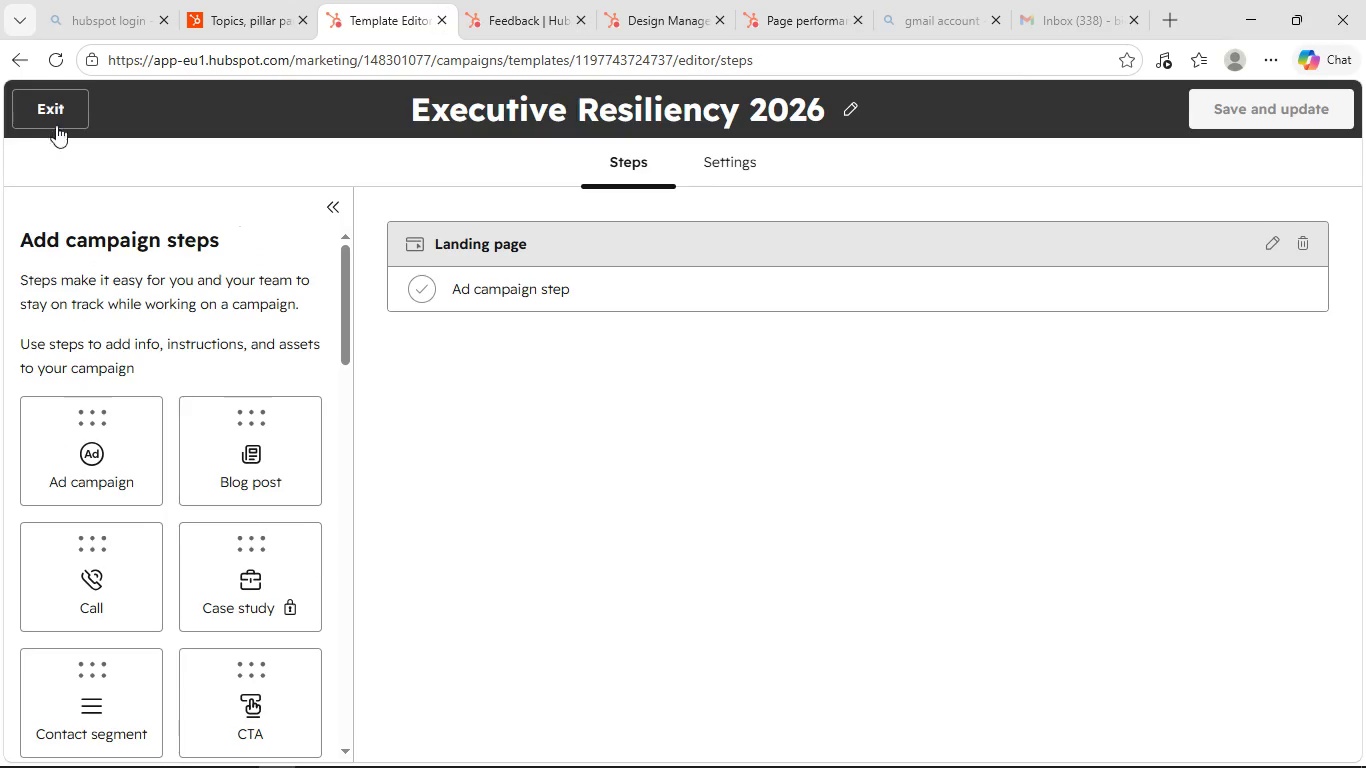 
left_click([59, 116])
 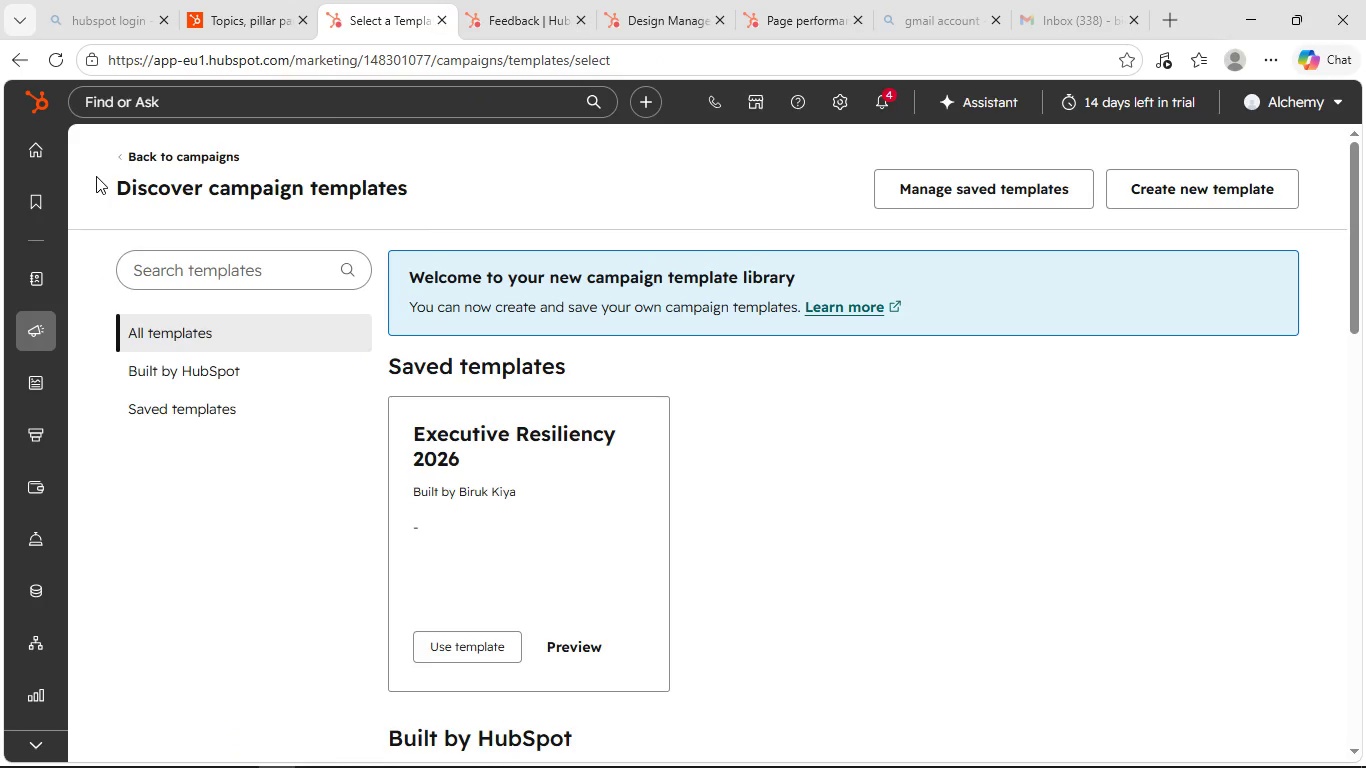 
wait(7.41)
 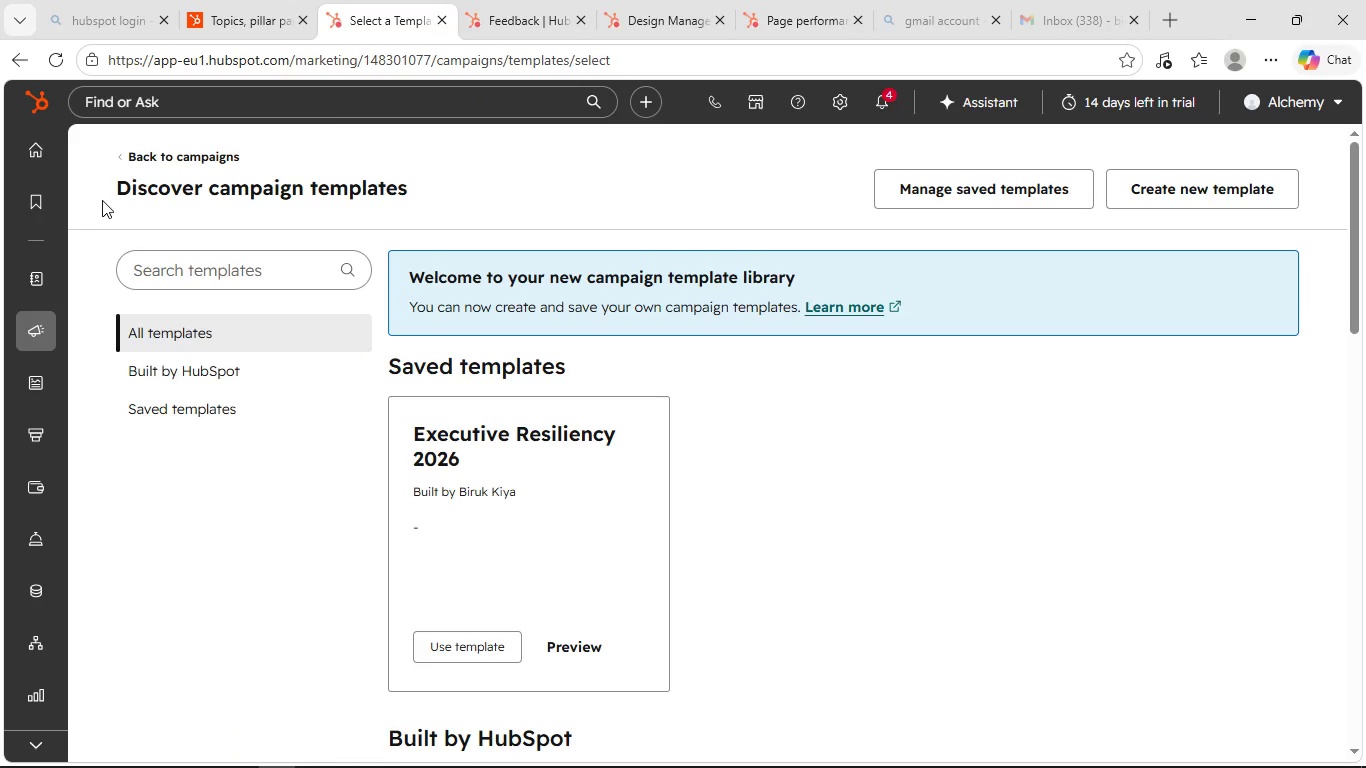 
scroll: coordinate [232, 342], scroll_direction: down, amount: 3.0
 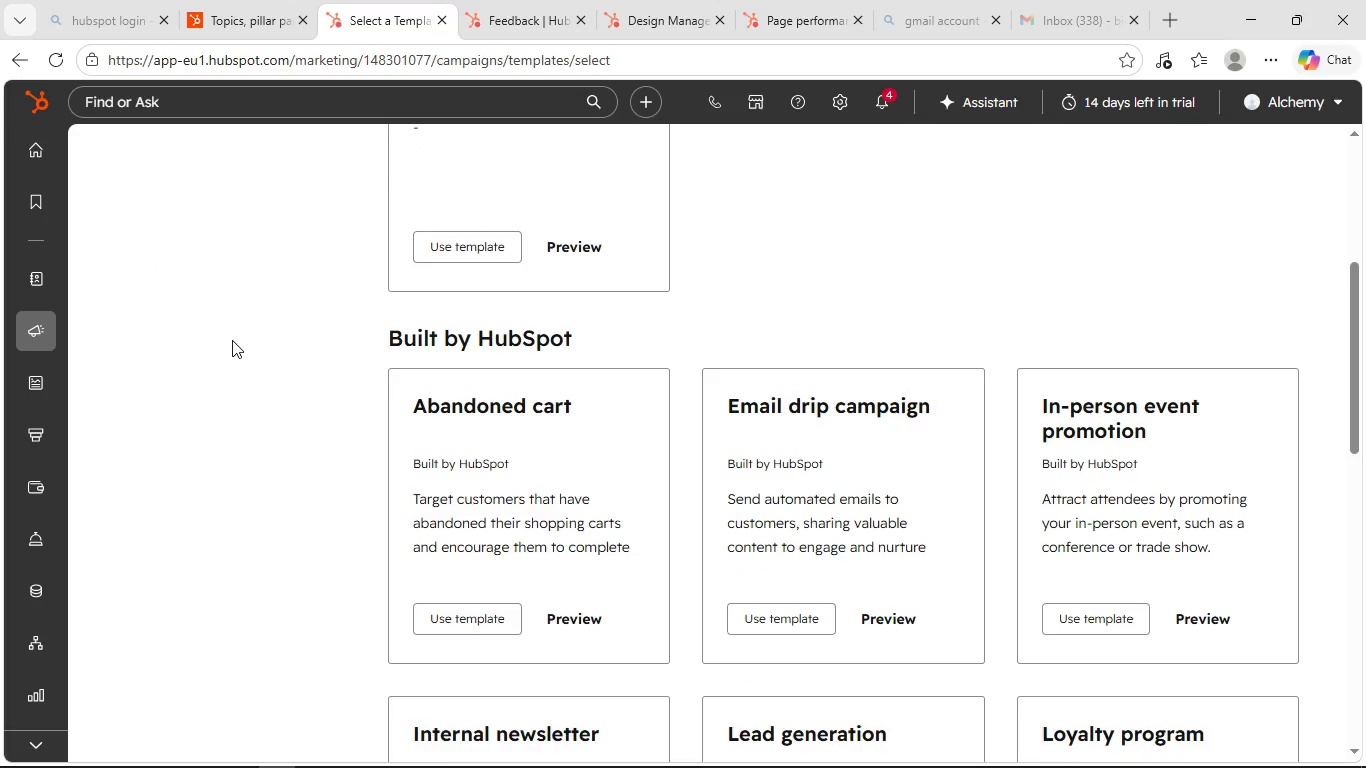 
scroll: coordinate [235, 335], scroll_direction: up, amount: 7.0
 